 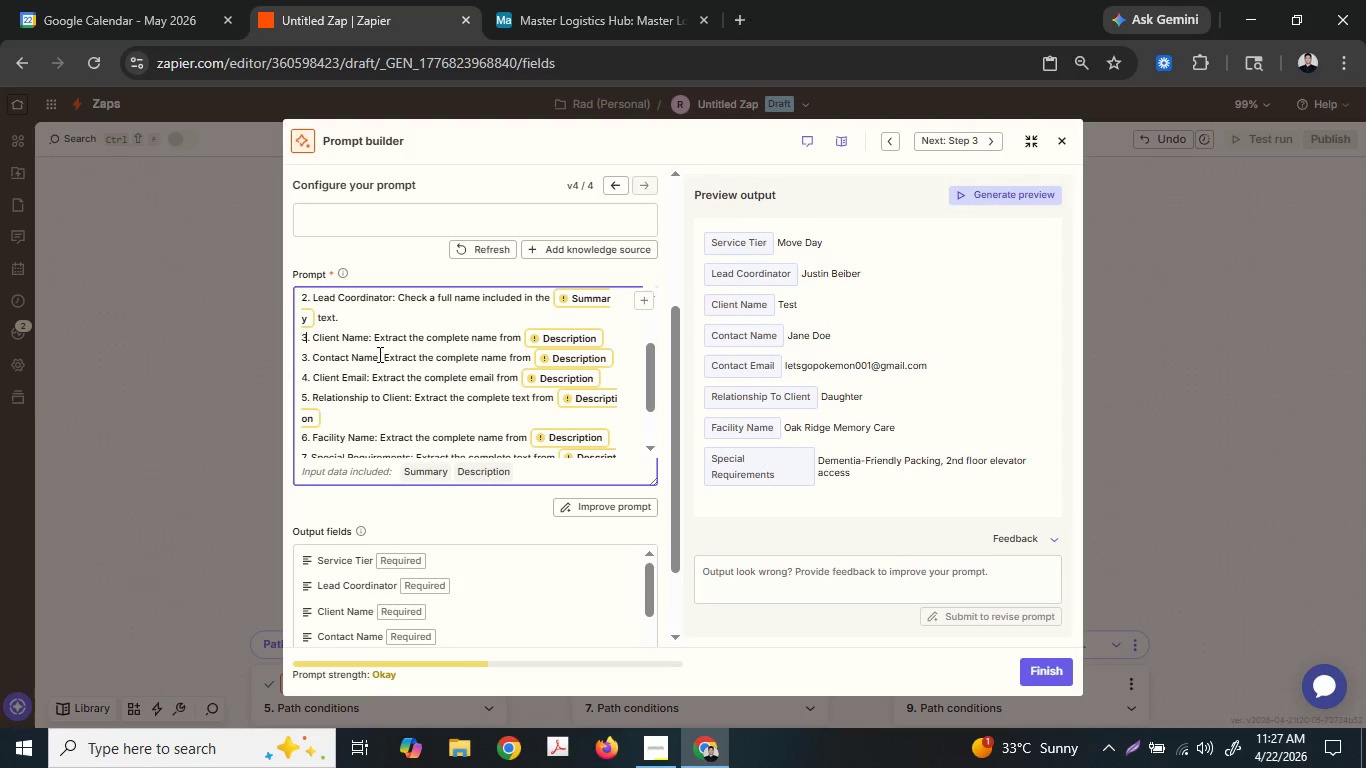 
key(ArrowUp)
 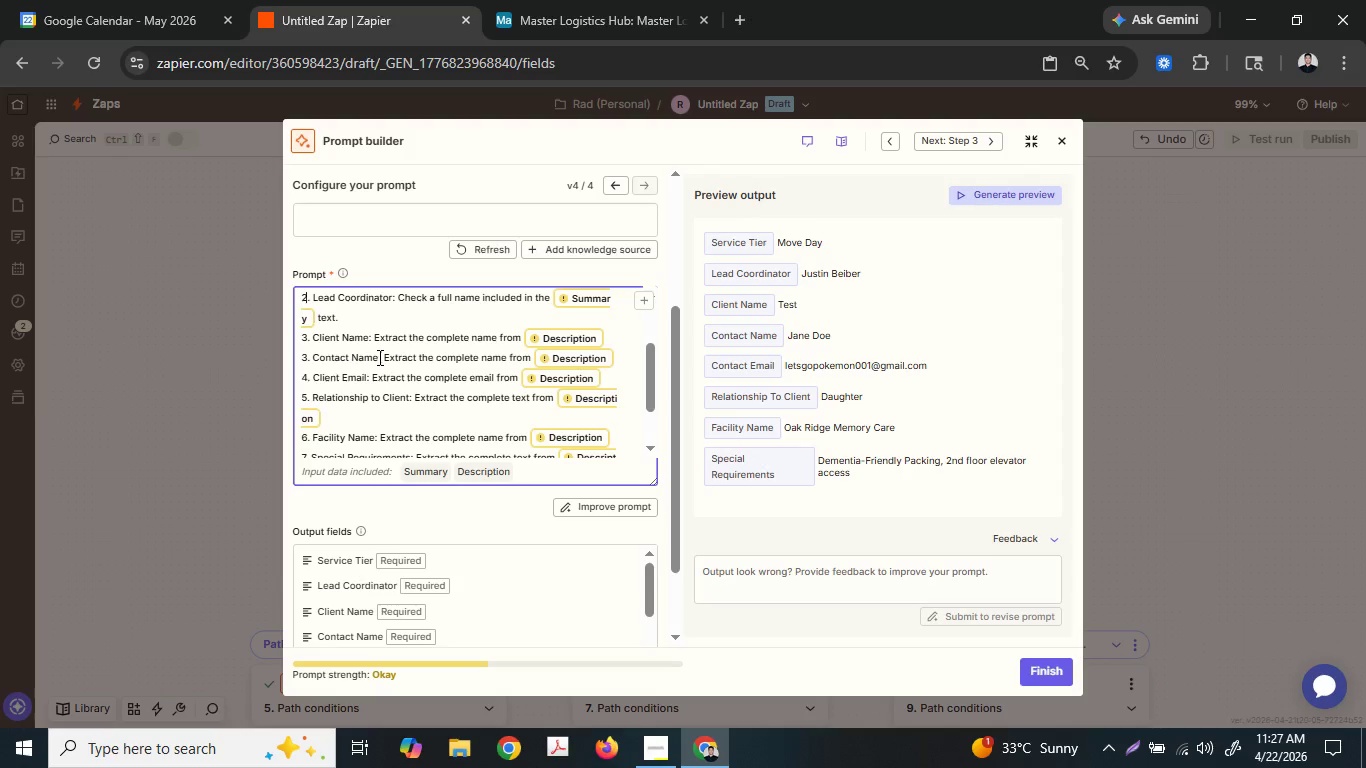 
key(ArrowUp)
 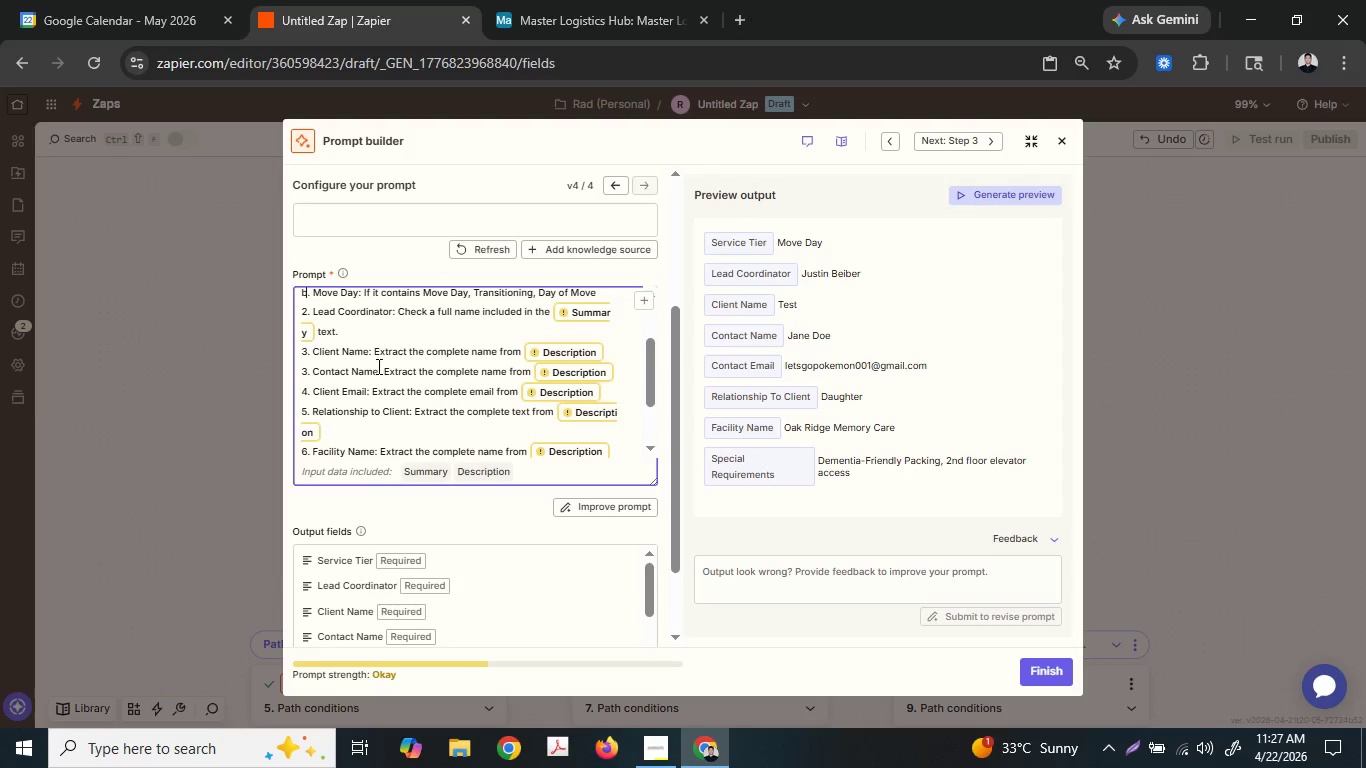 
key(ArrowUp)
 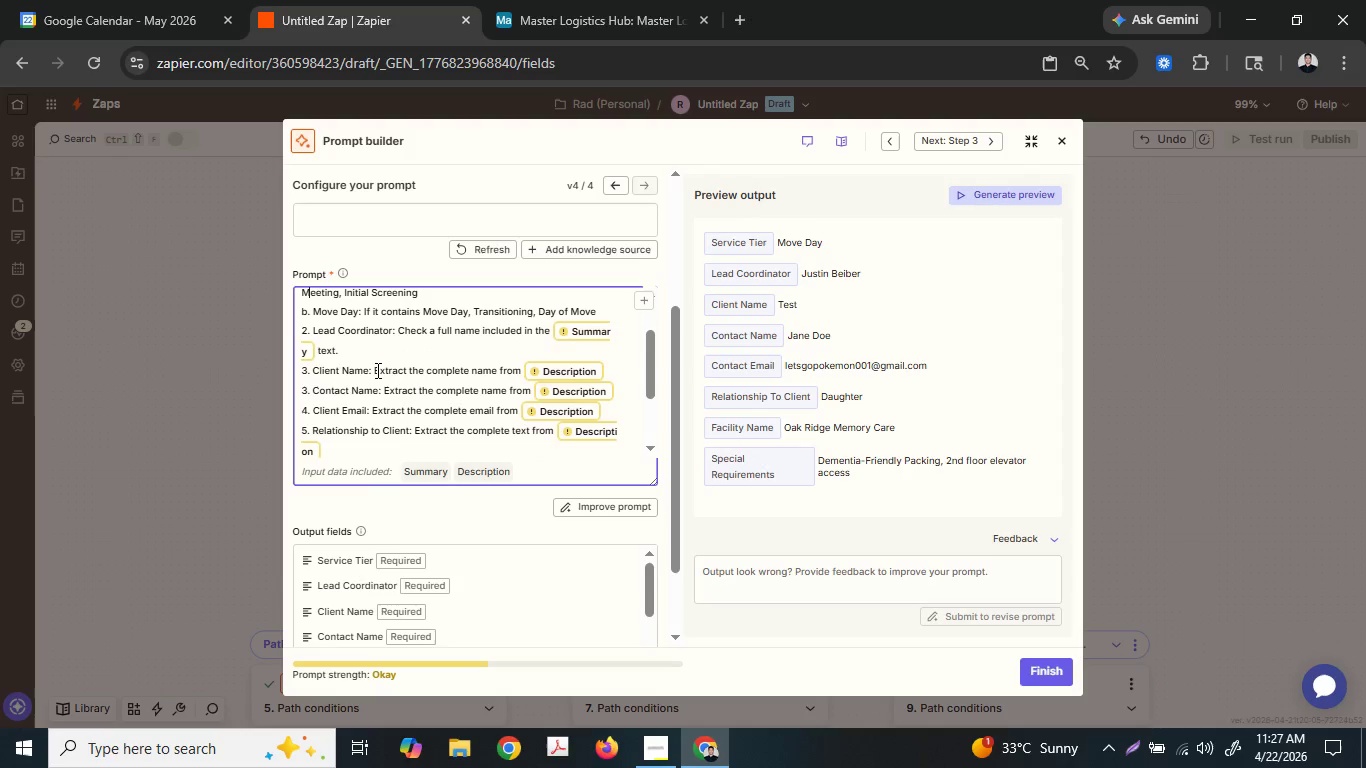 
key(ArrowUp)
 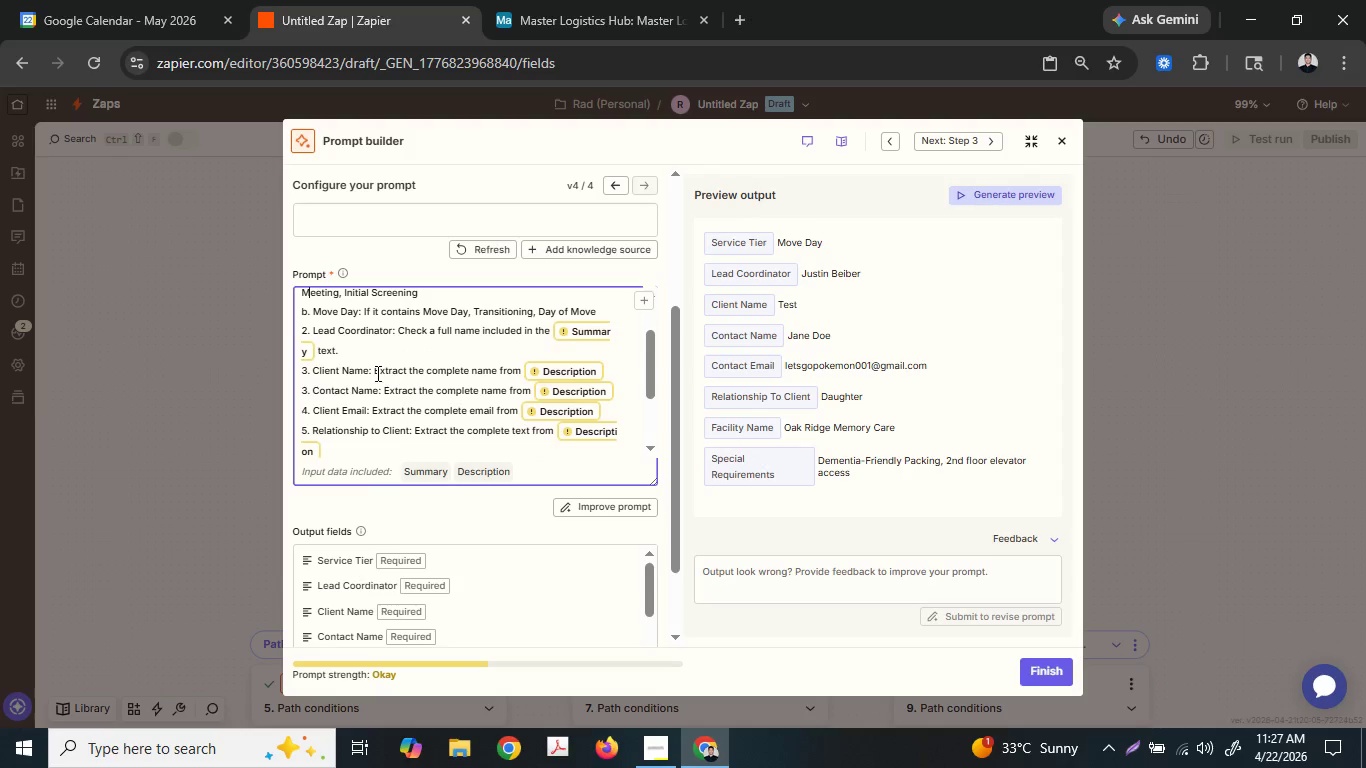 
key(ArrowUp)
 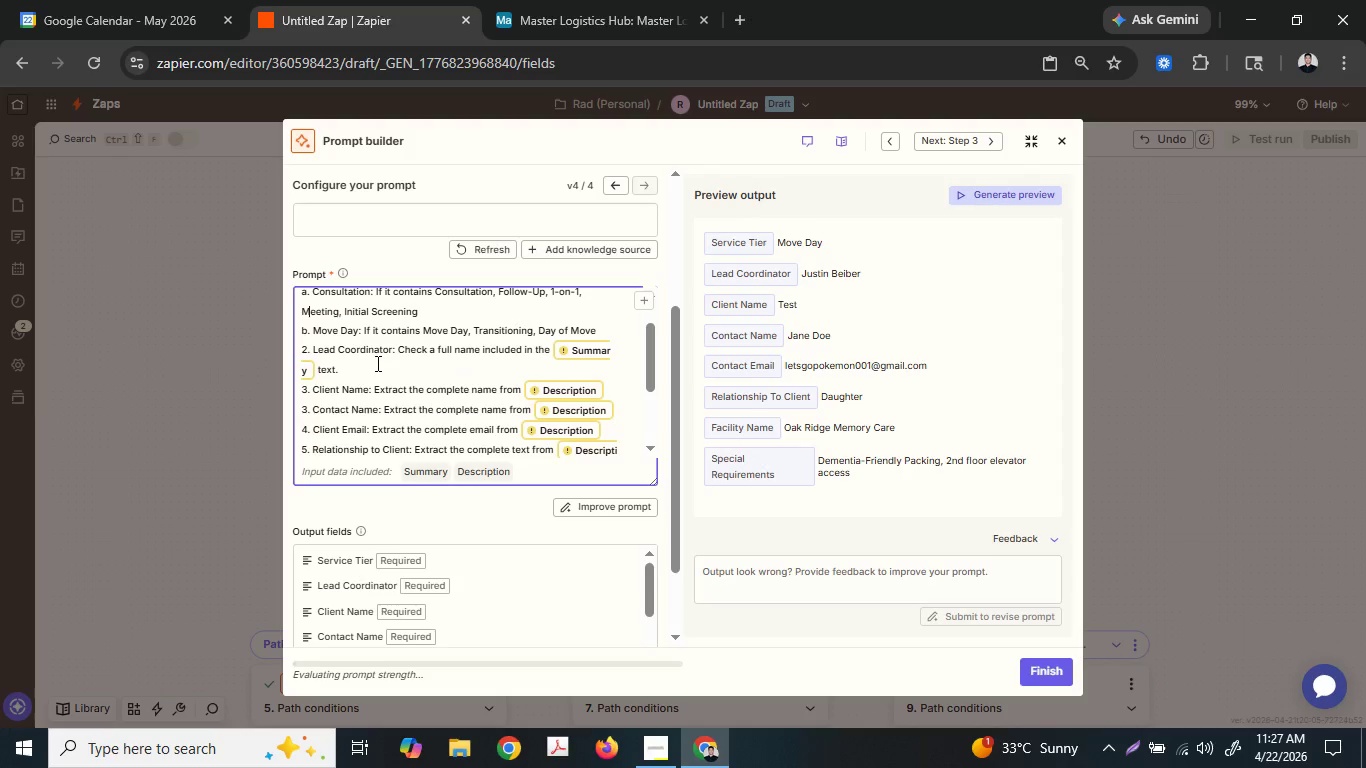 
key(ArrowDown)
 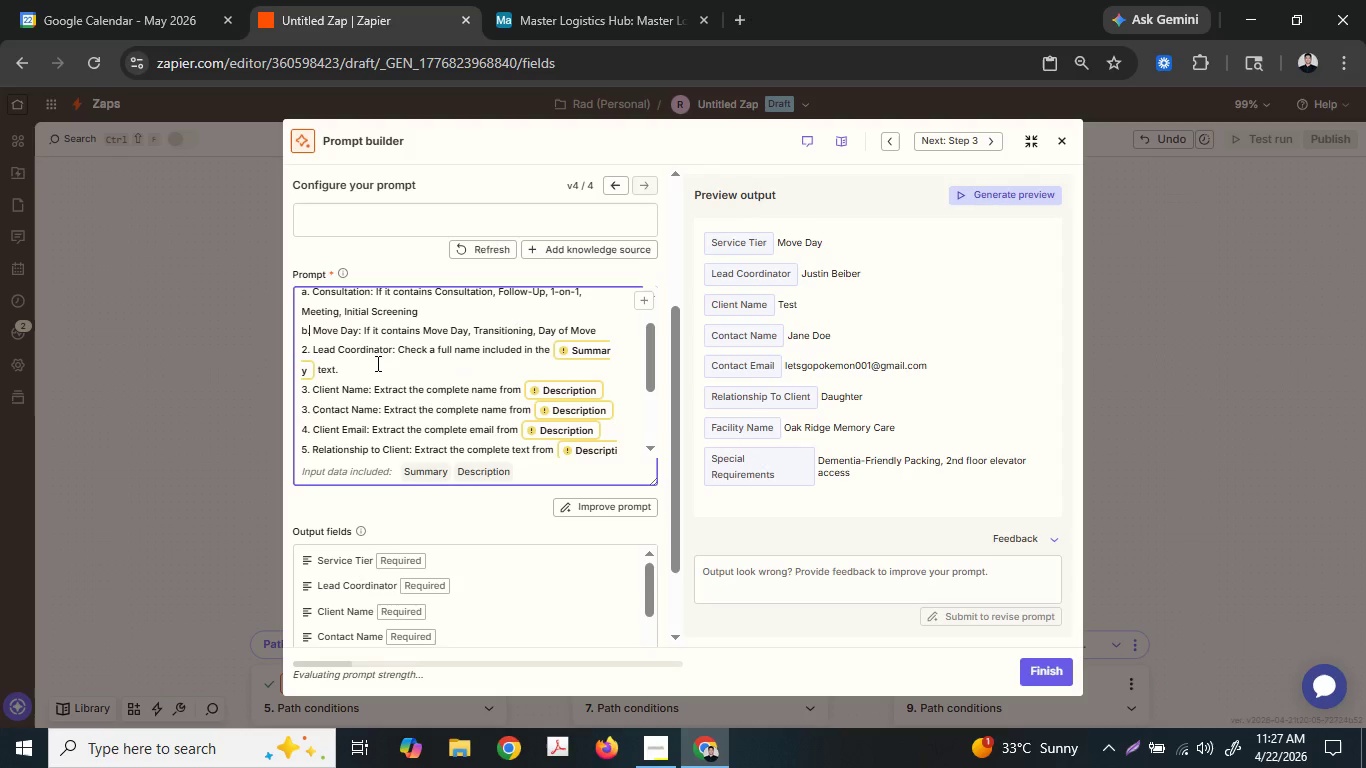 
key(ArrowDown)
 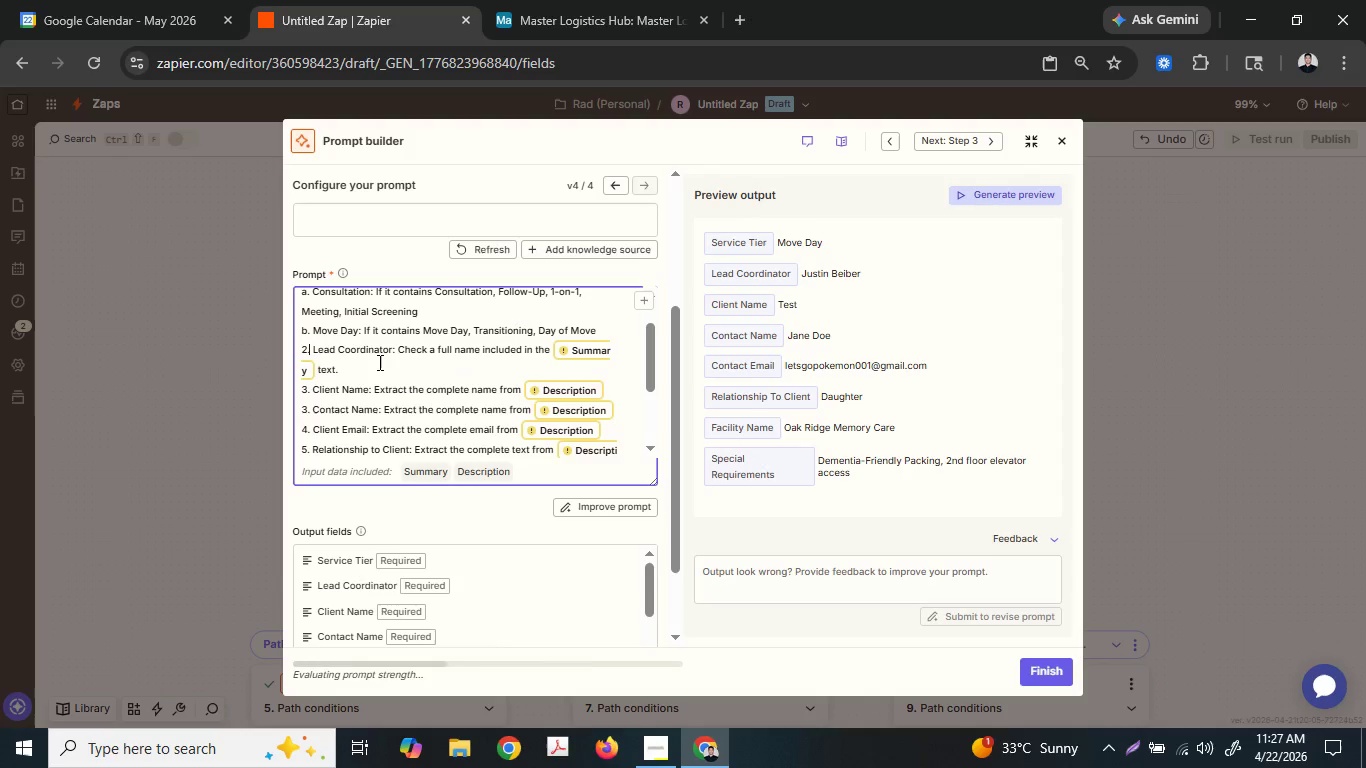 
key(ArrowDown)
 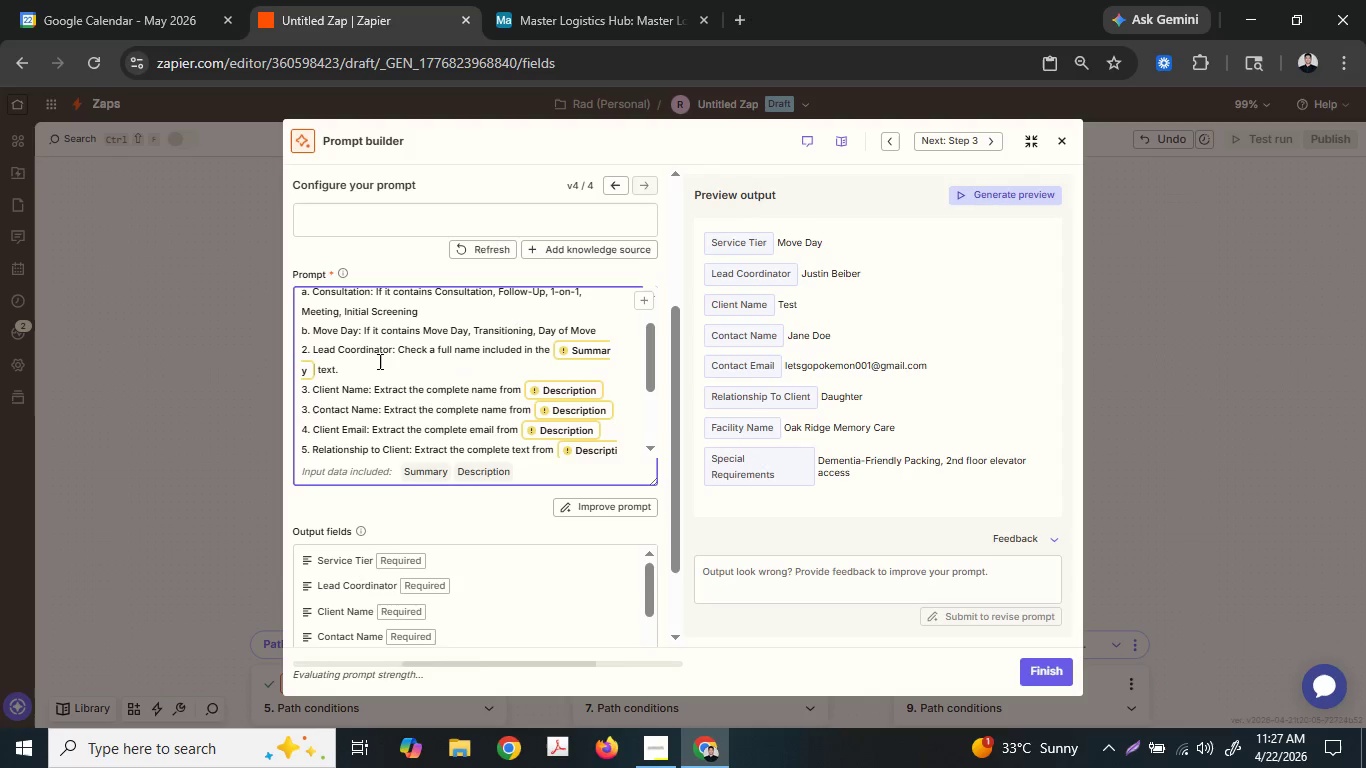 
key(ArrowDown)
 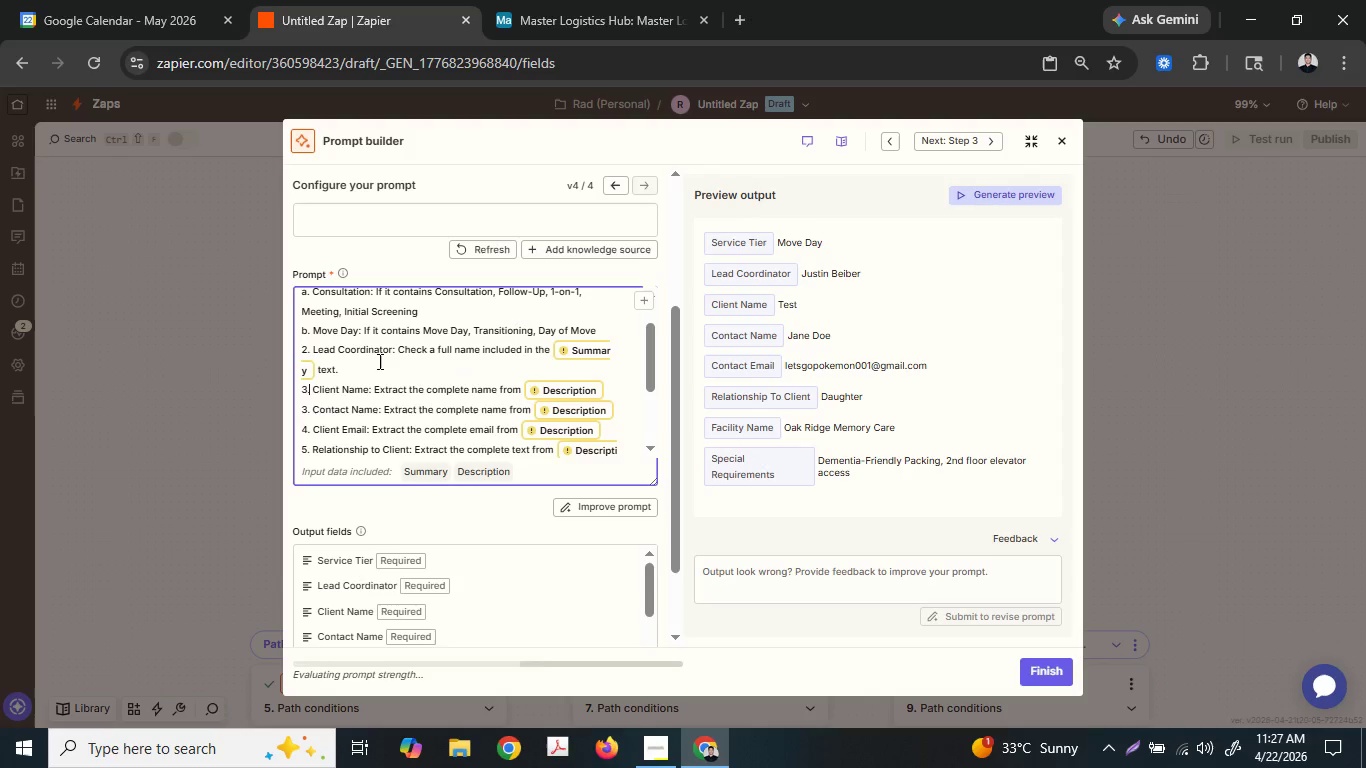 
key(ArrowDown)
 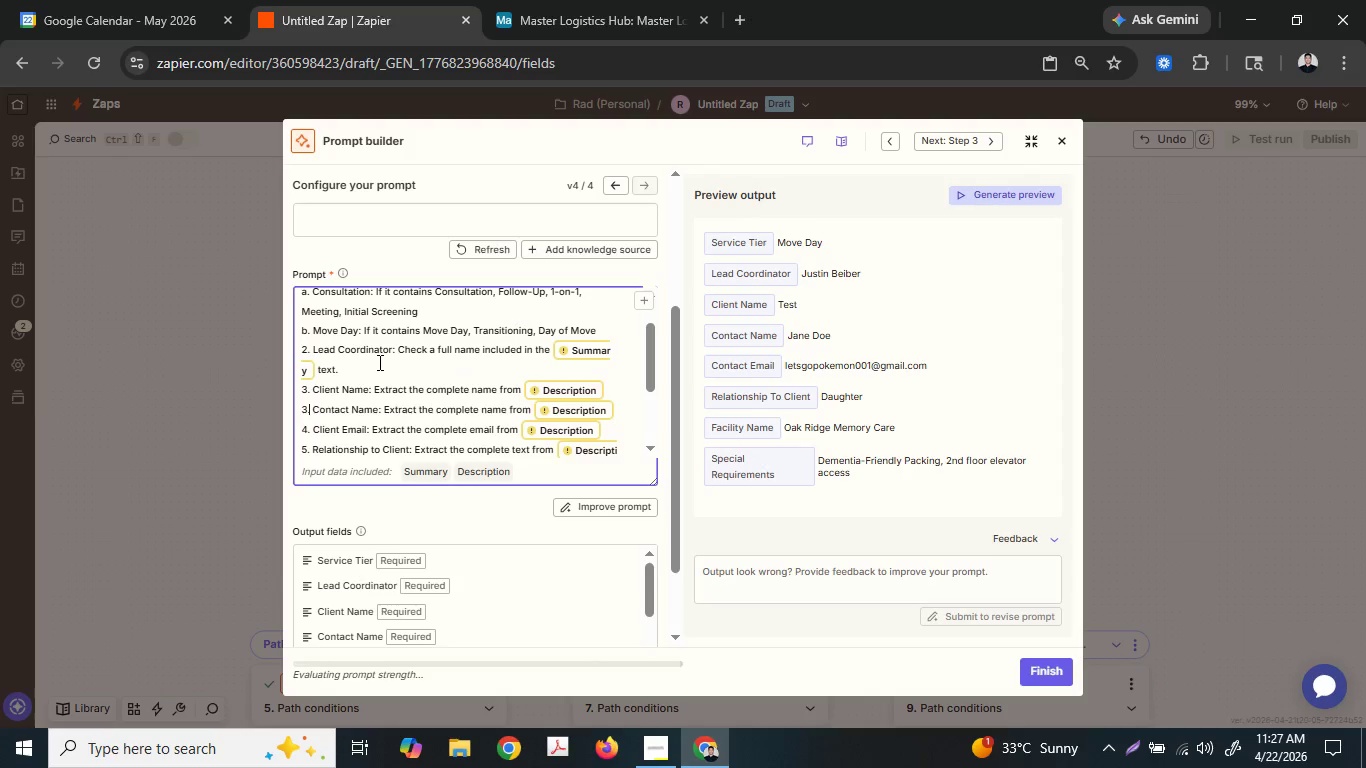 
key(ArrowLeft)
 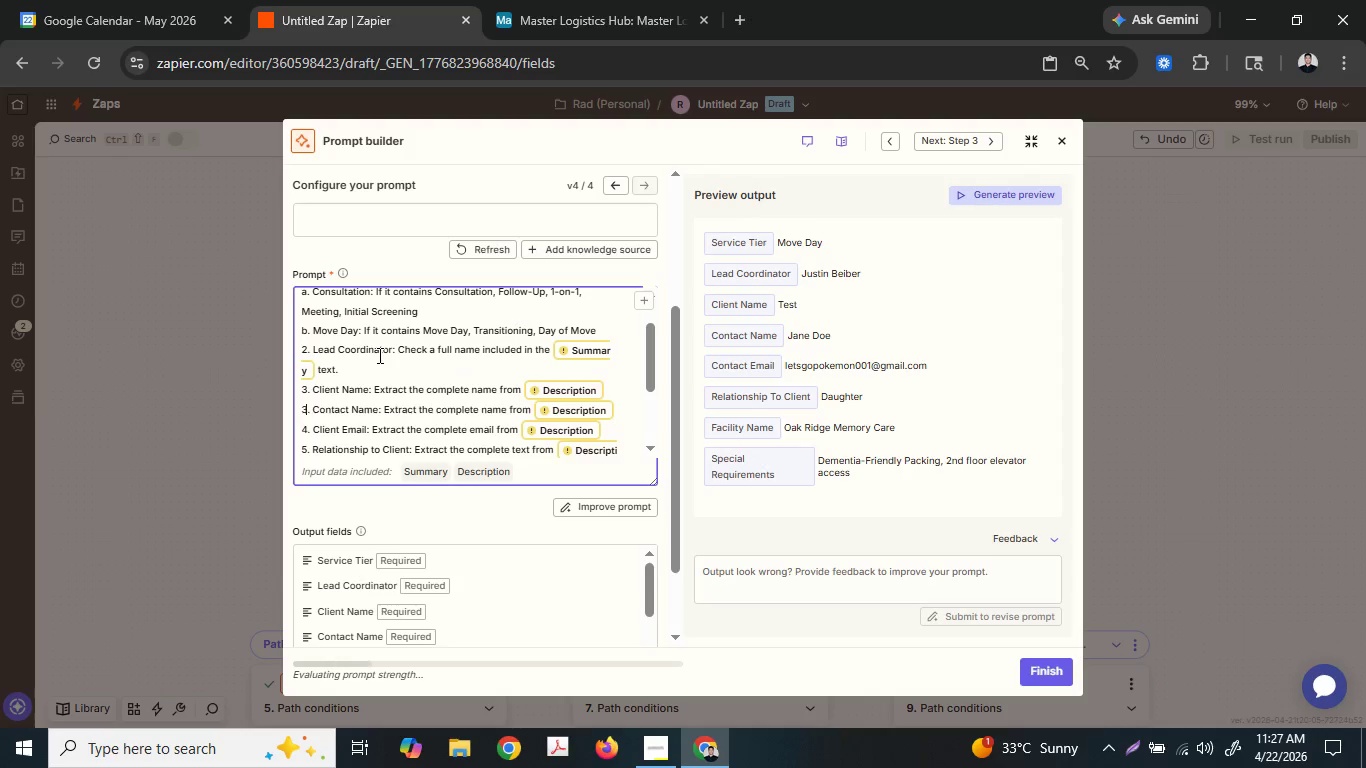 
key(Backspace)
 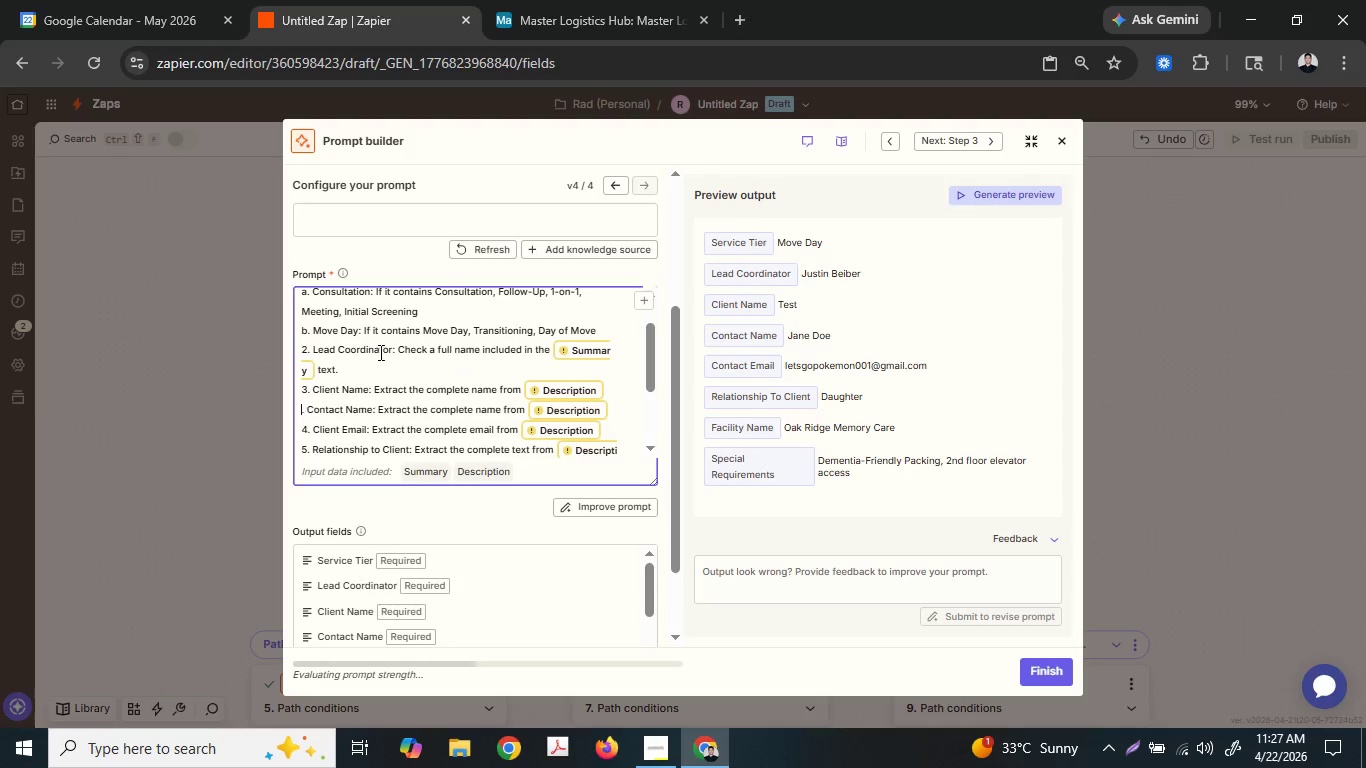 
key(4)
 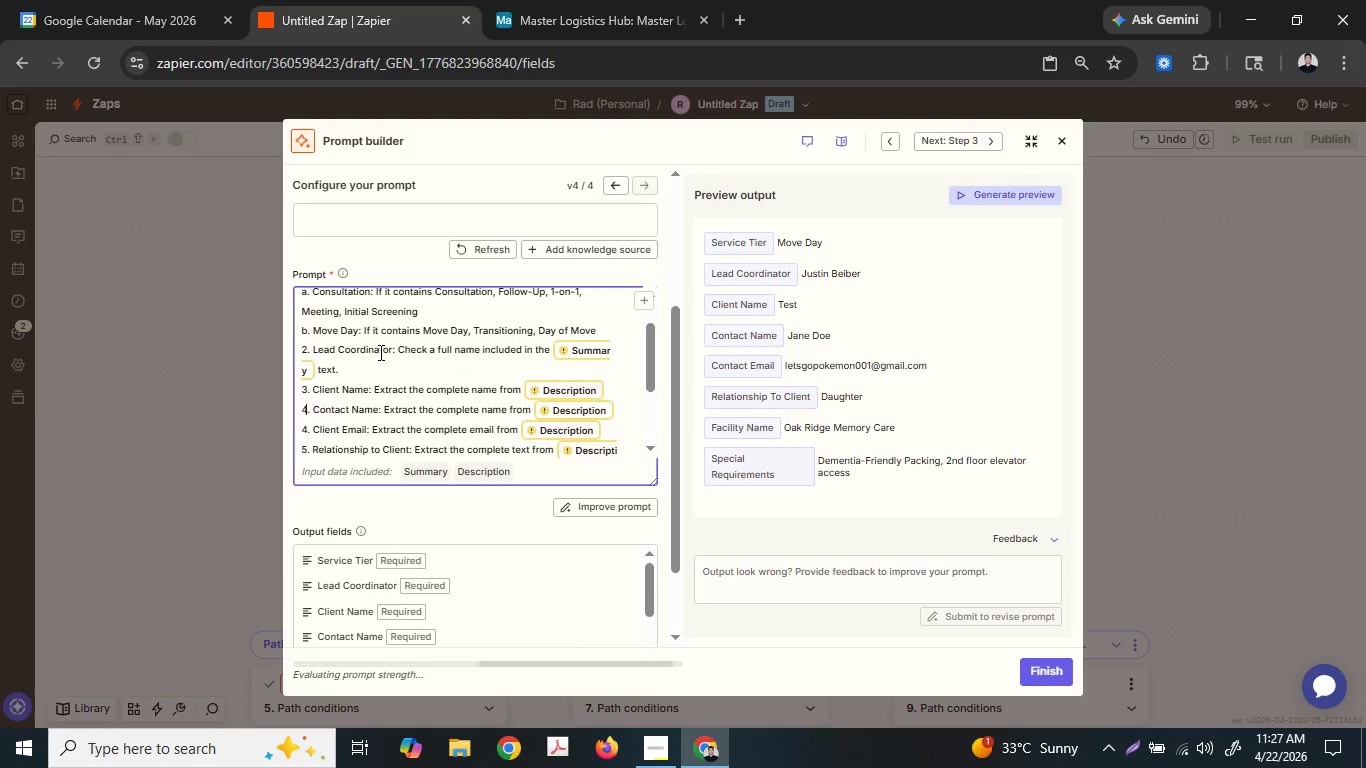 
key(ArrowDown)
 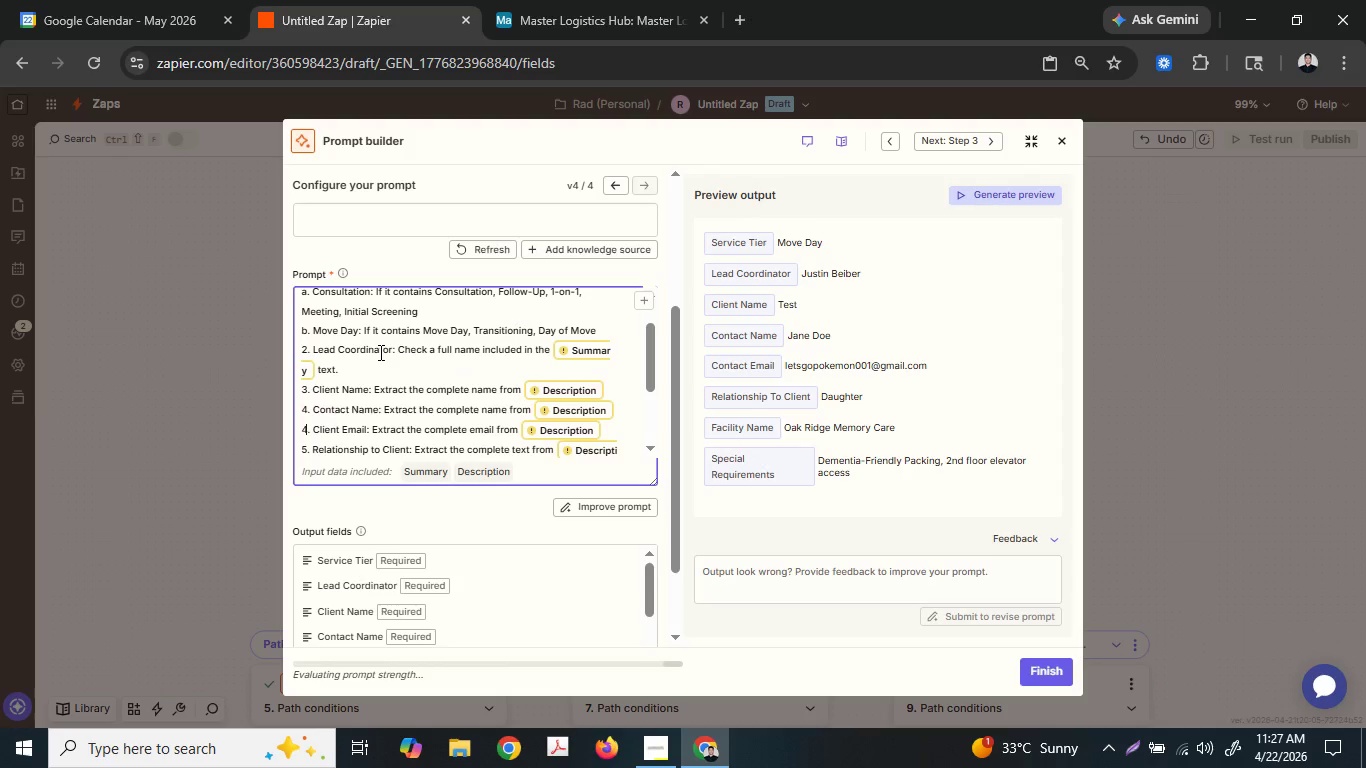 
key(Backspace)
 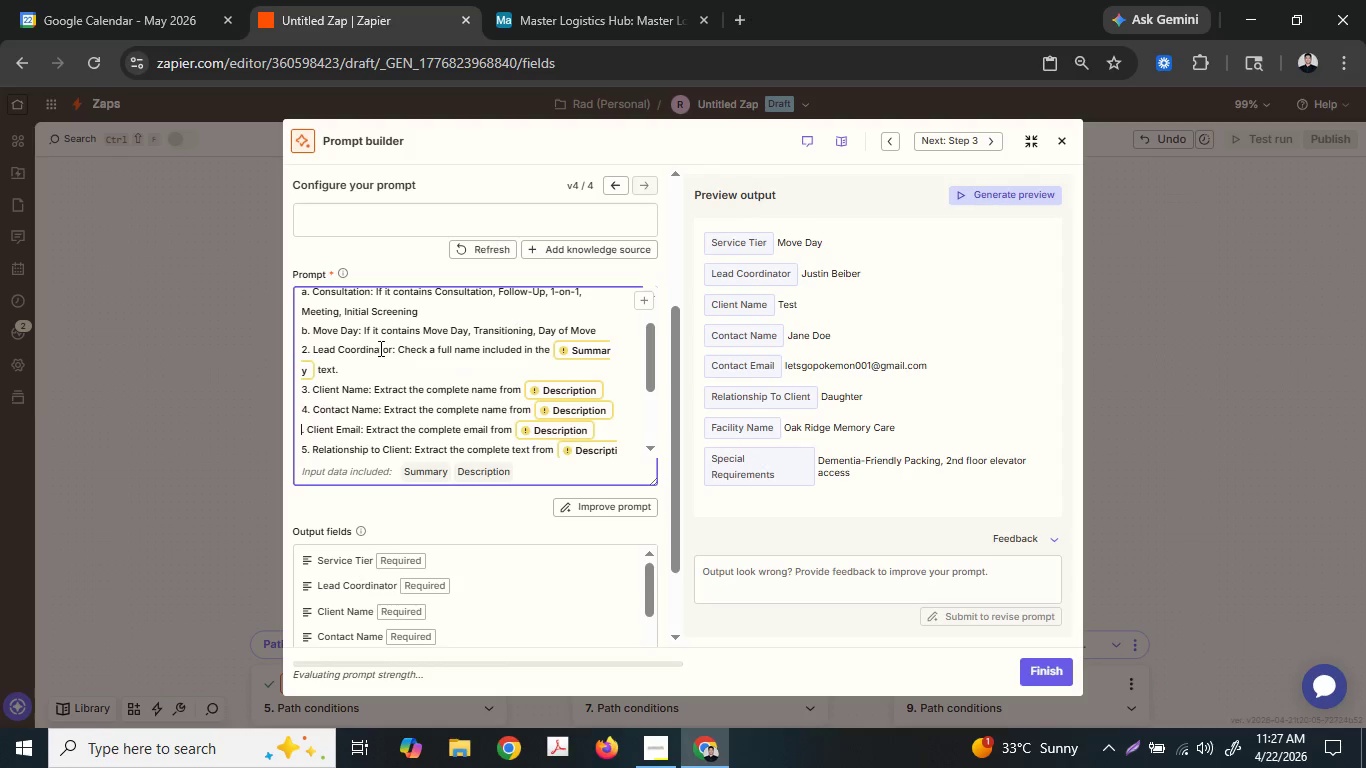 
key(5)
 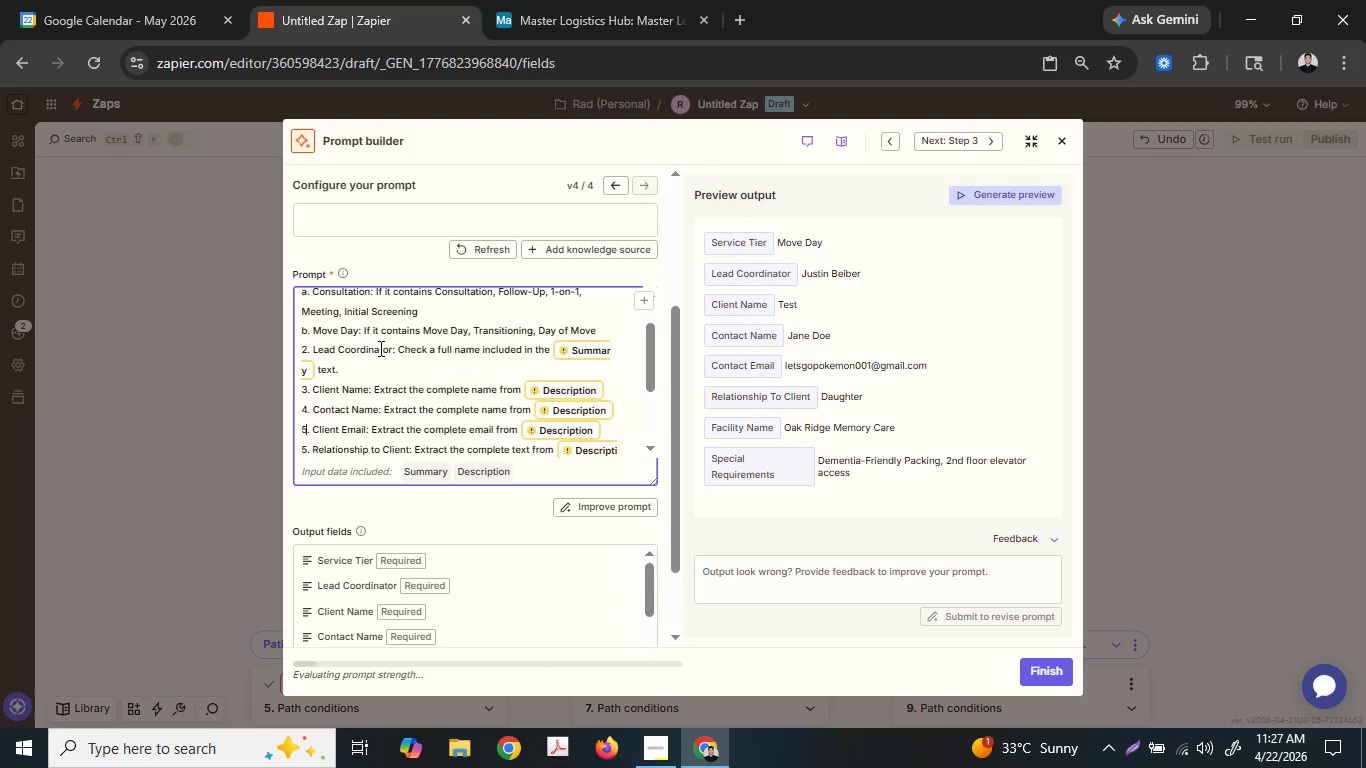 
key(ArrowDown)
 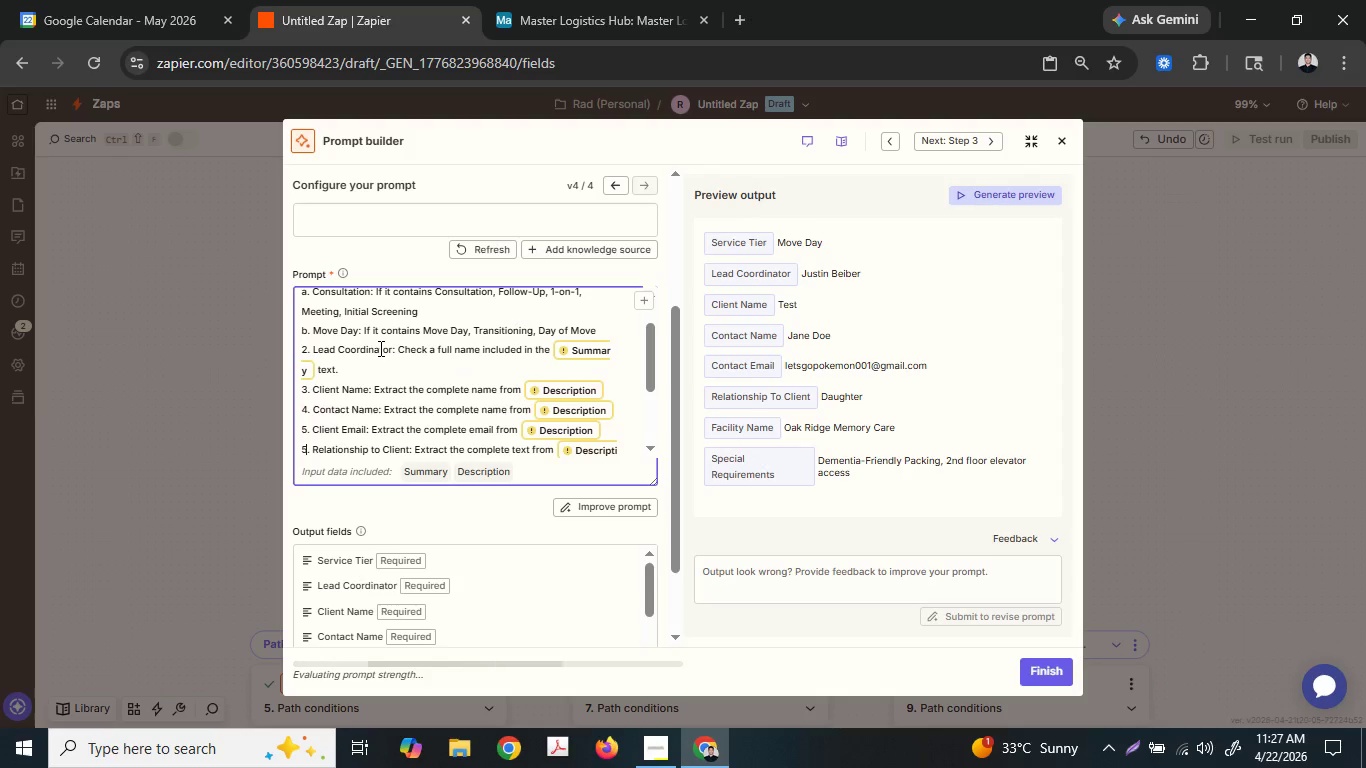 
key(Backspace)
 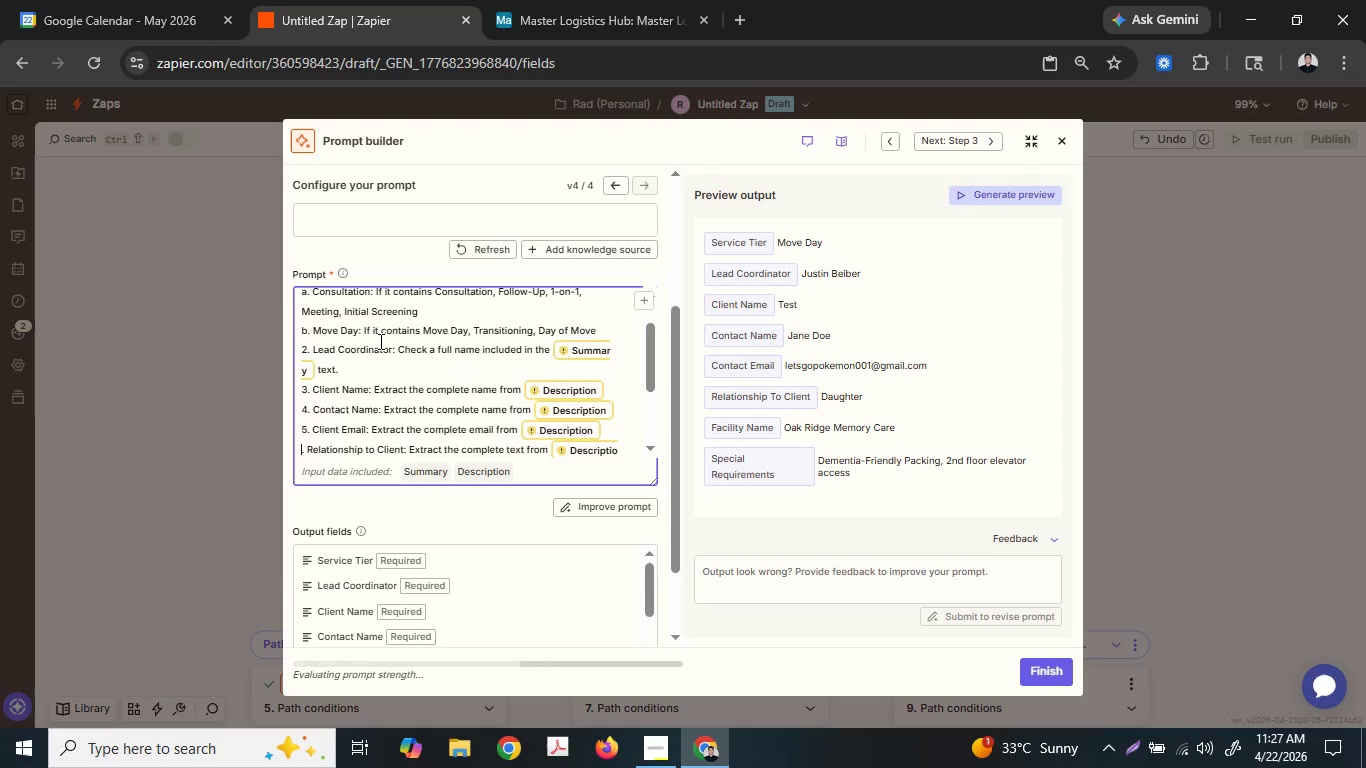 
key(6)
 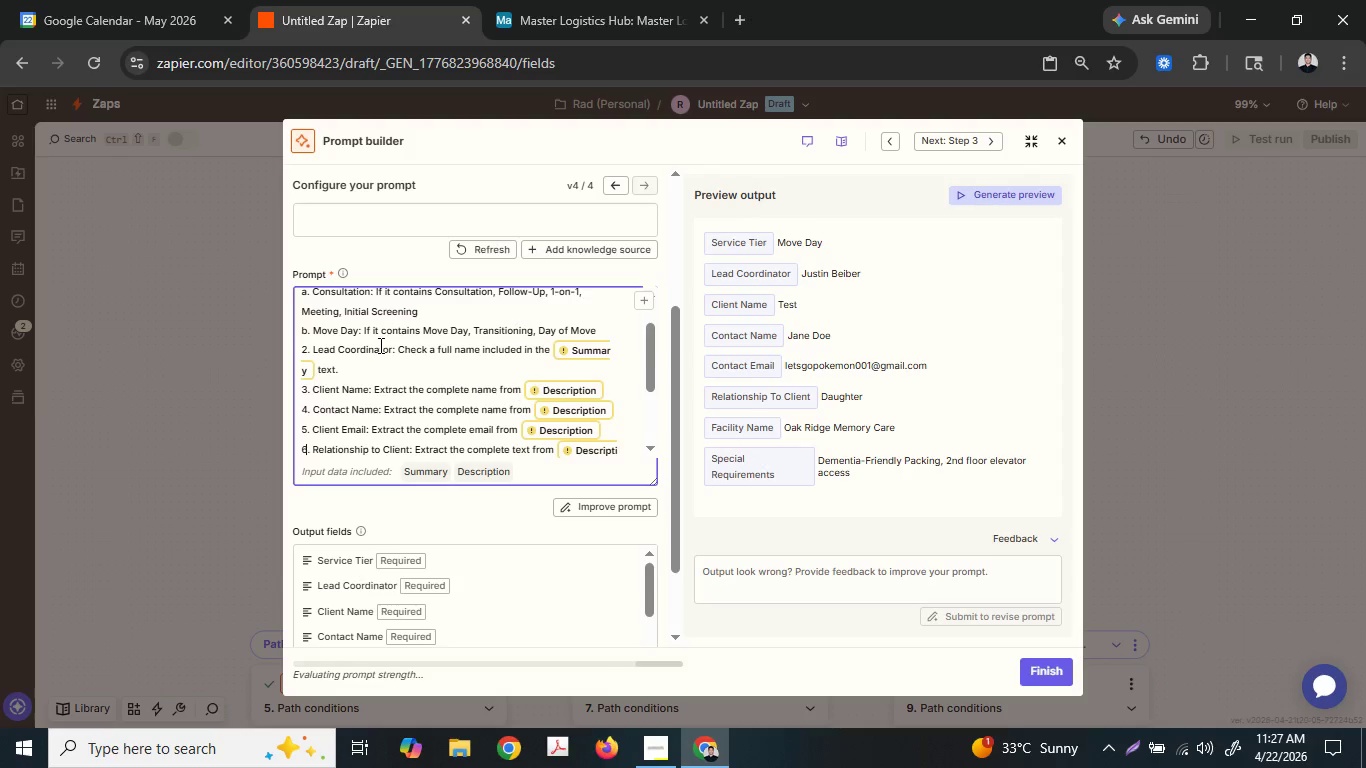 
key(ArrowDown)
 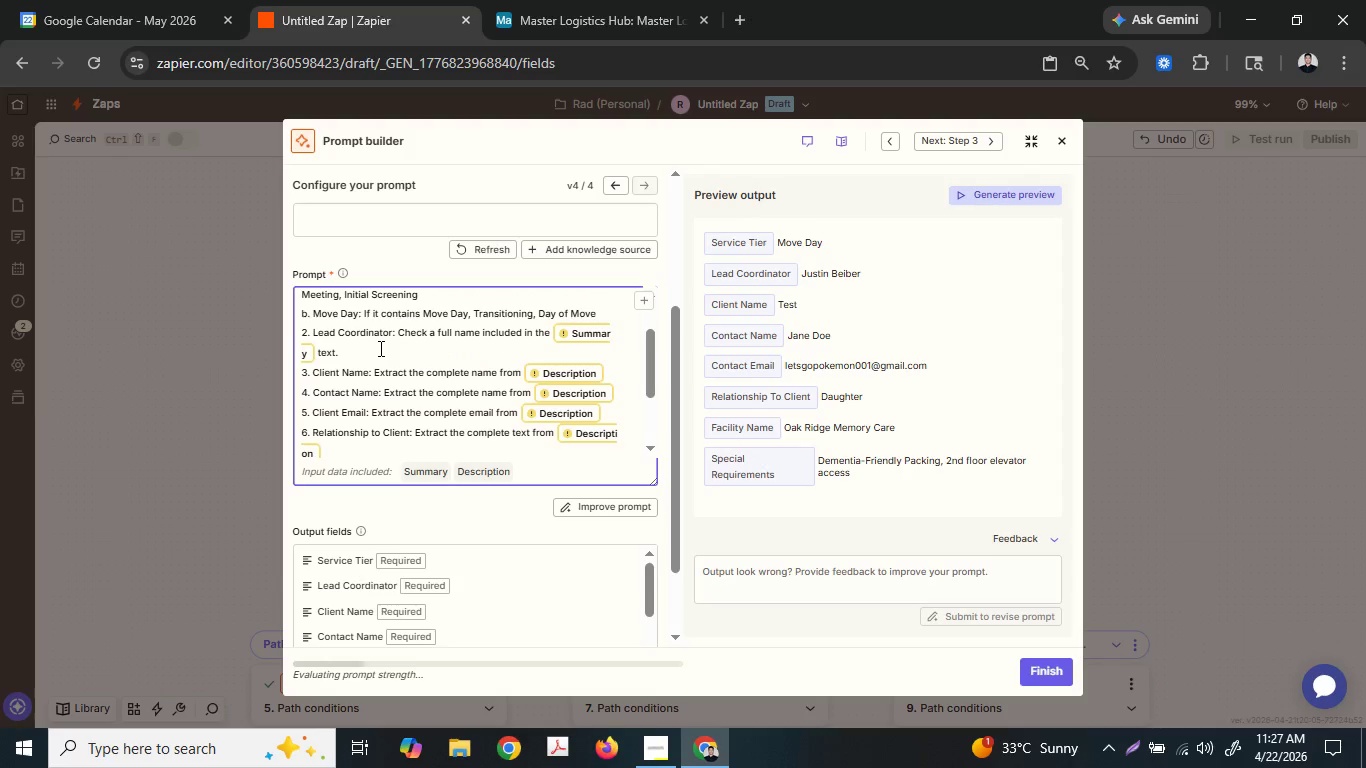 
key(ArrowUp)
 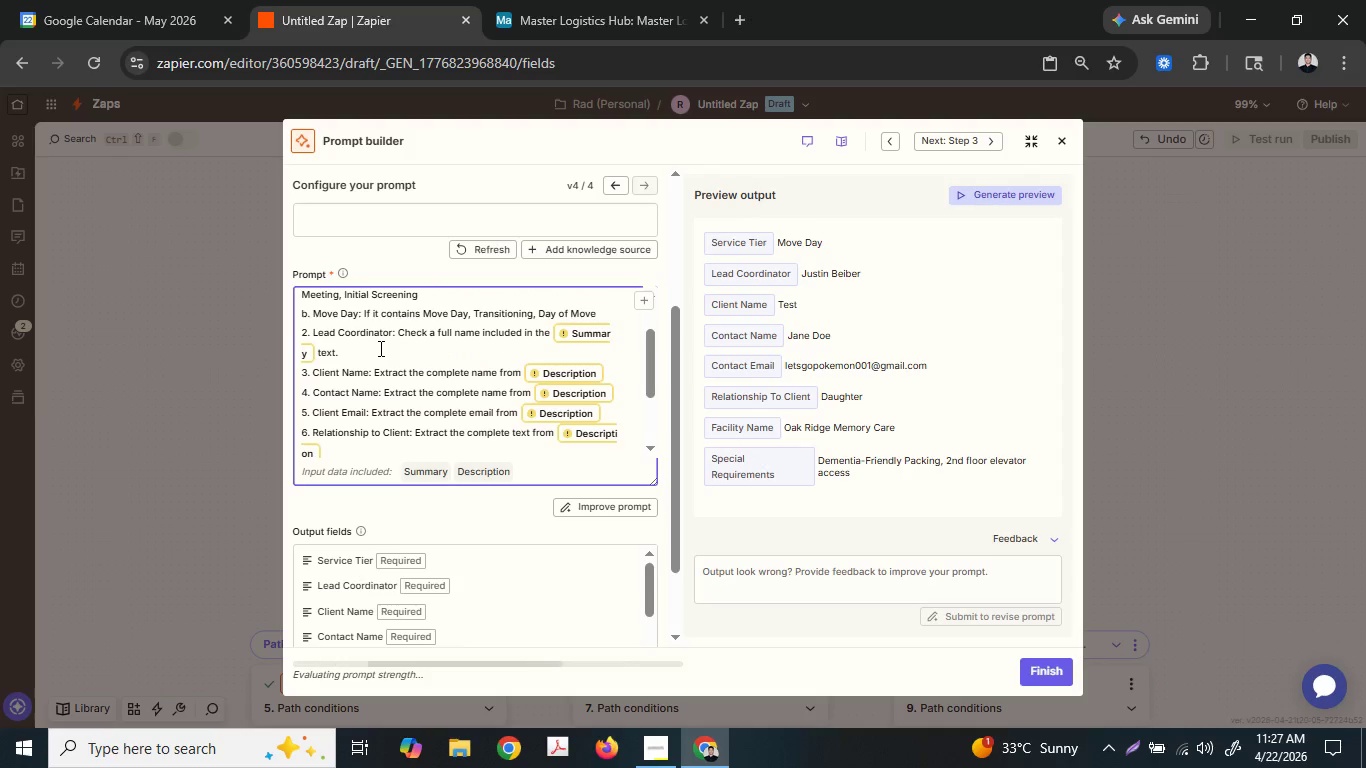 
key(ArrowDown)
 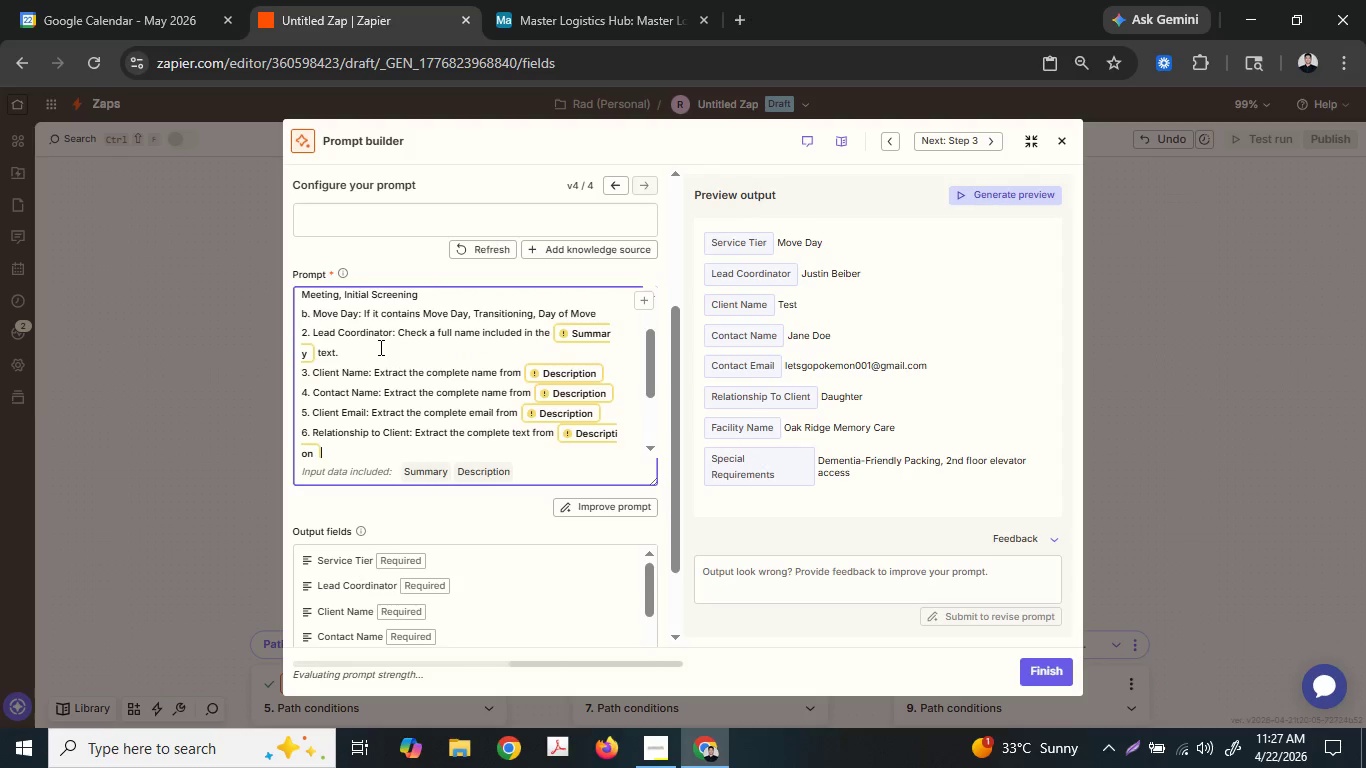 
key(ArrowDown)
 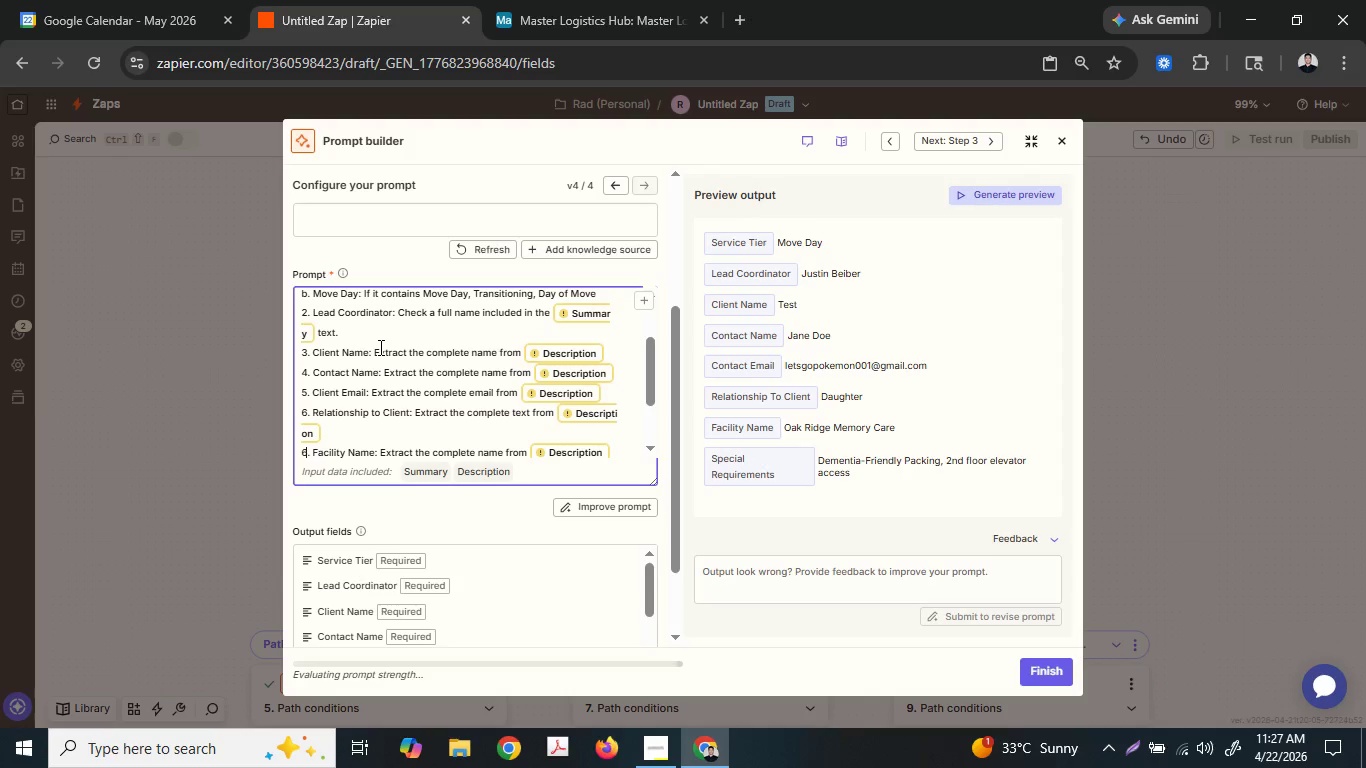 
key(ArrowUp)
 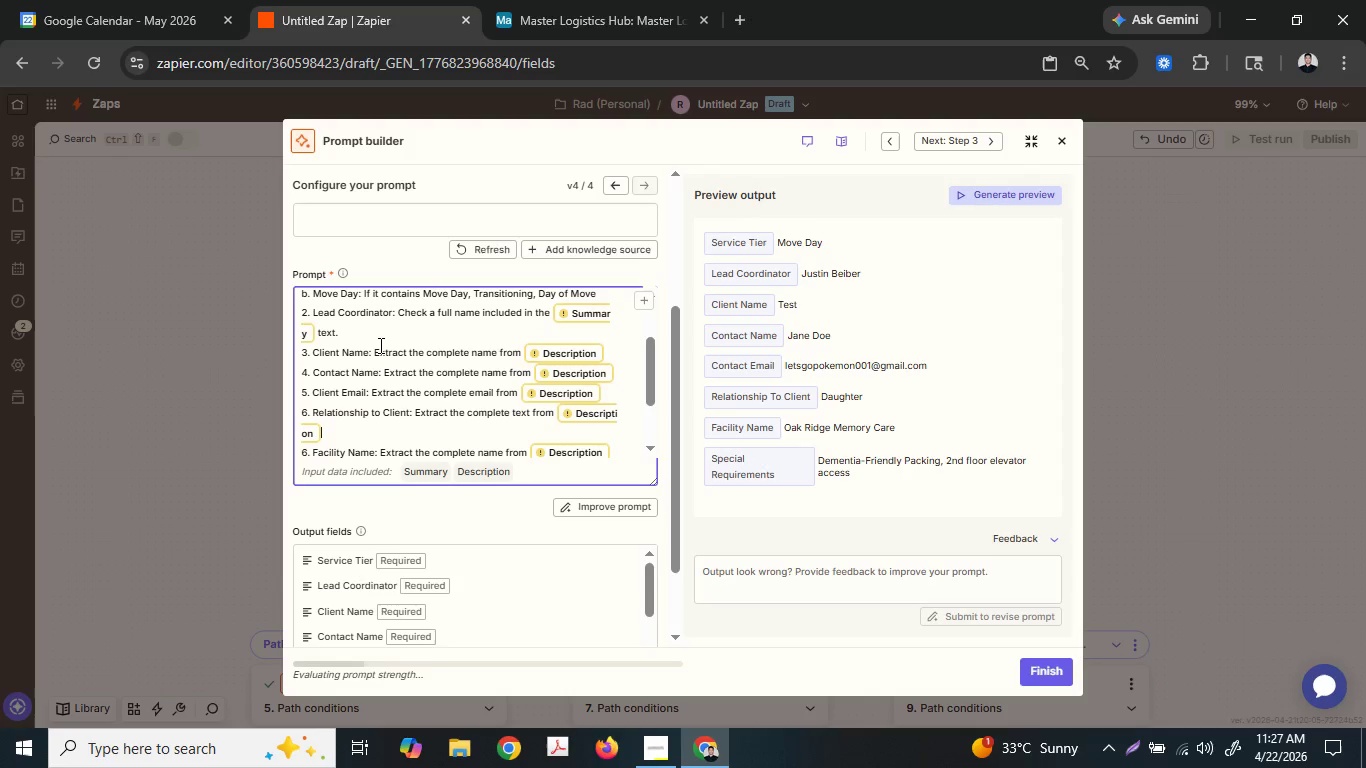 
key(ArrowDown)
 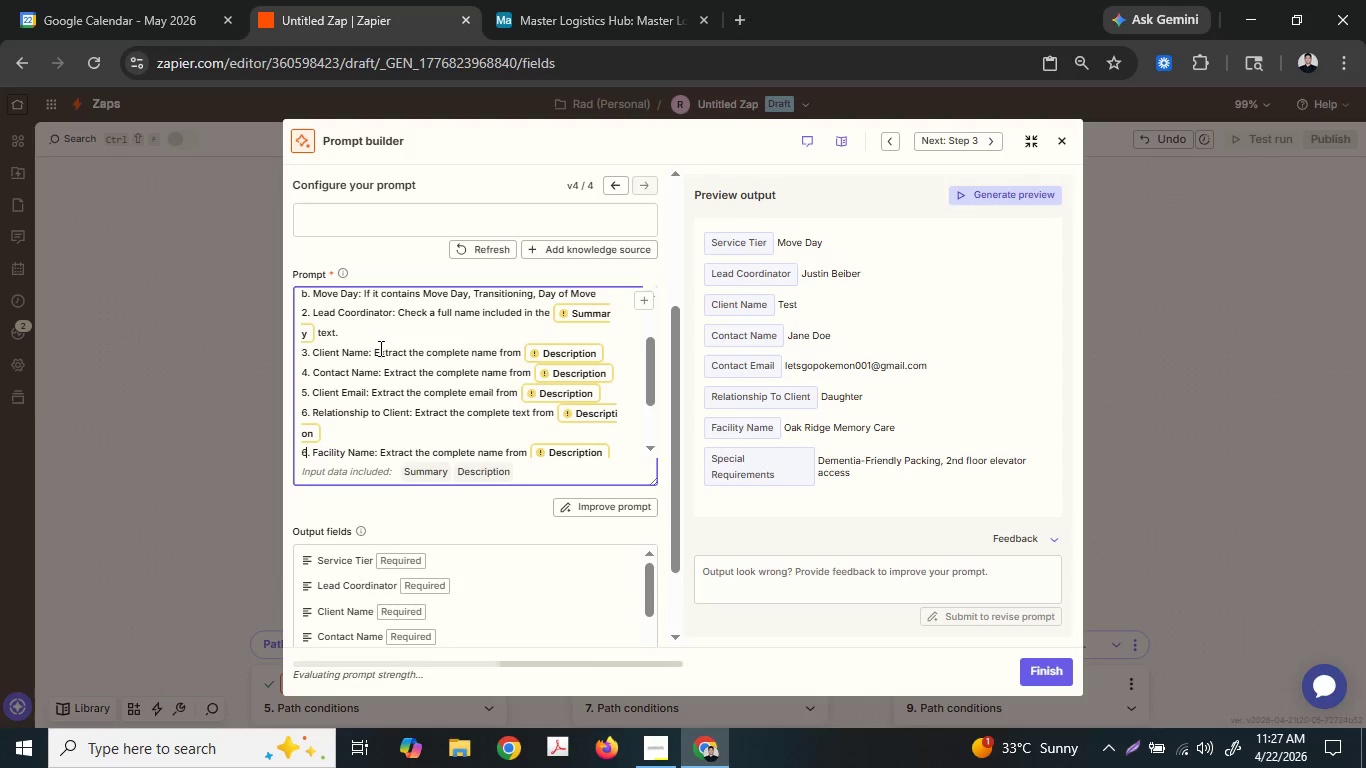 
key(Backspace)
 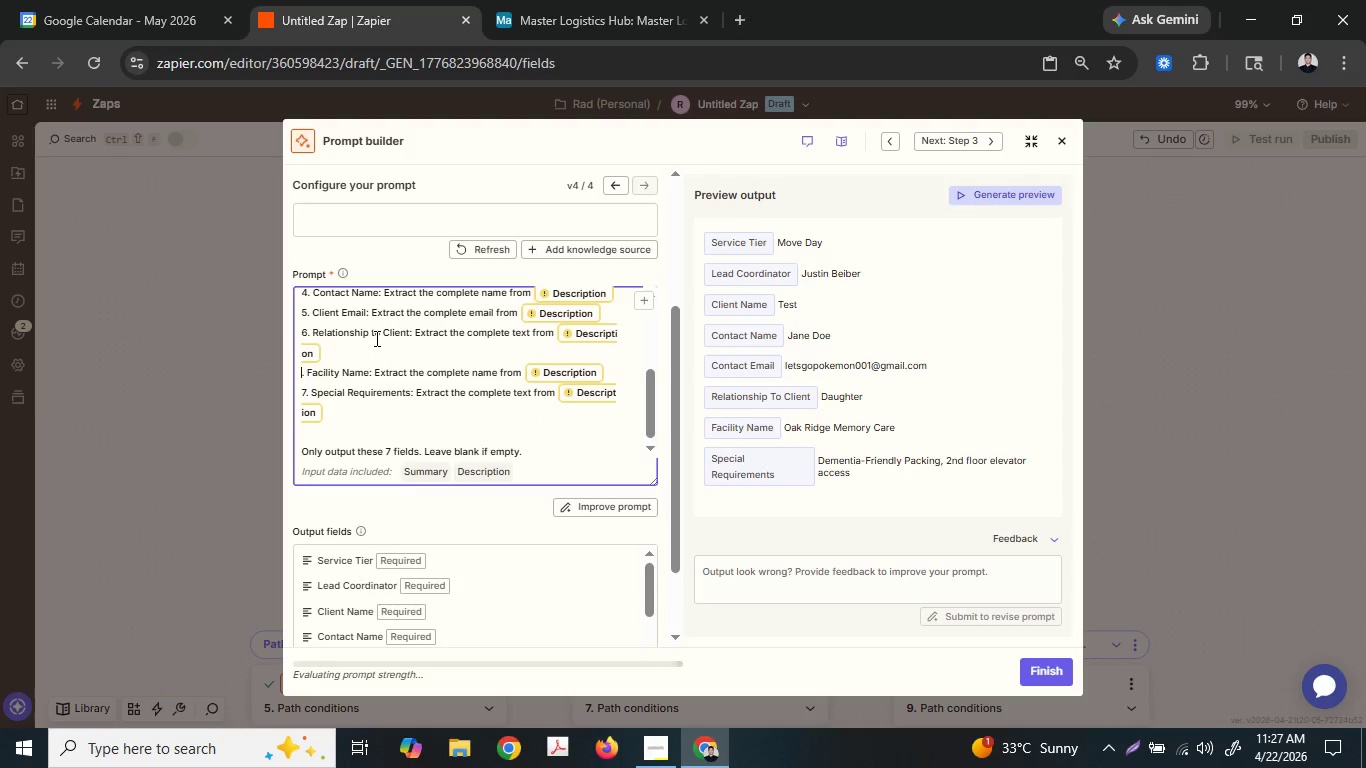 
key(7)
 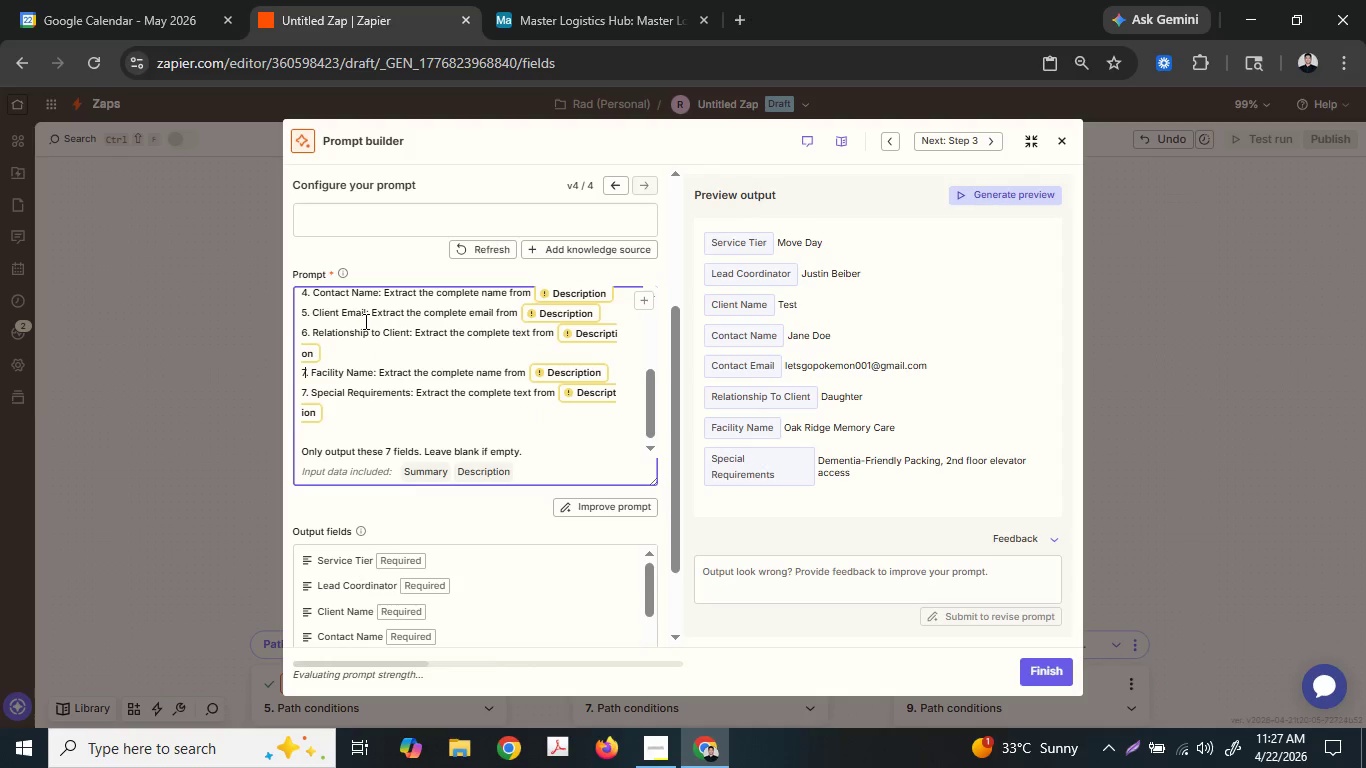 
key(ArrowDown)
 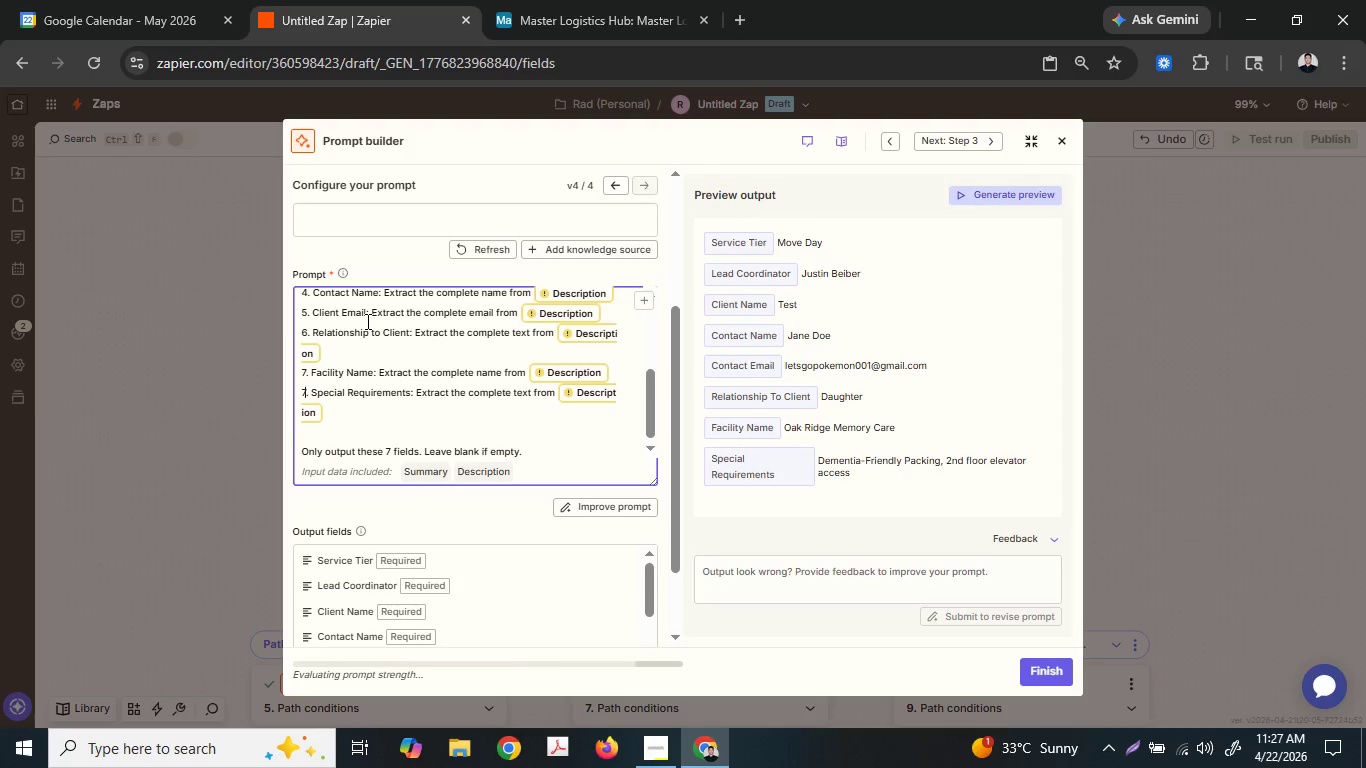 
key(Backspace)
 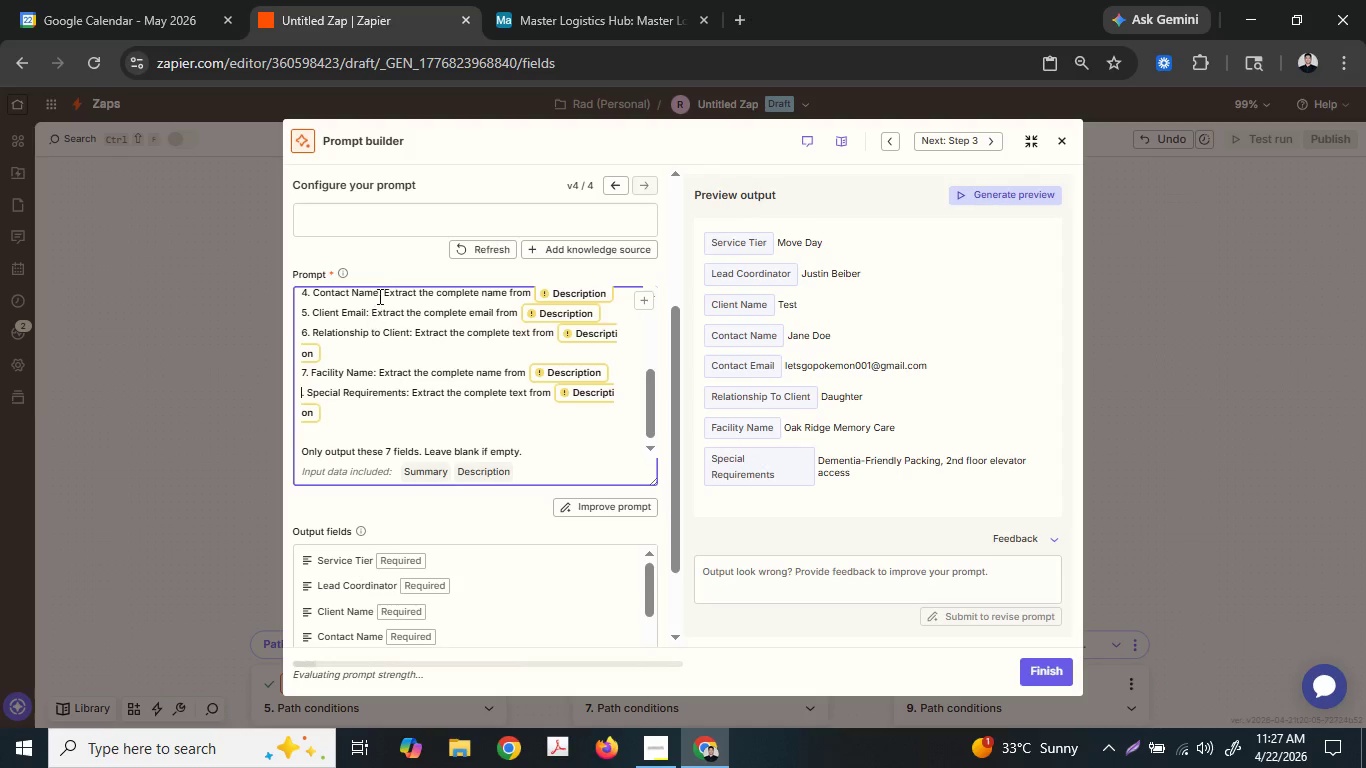 
key(8)
 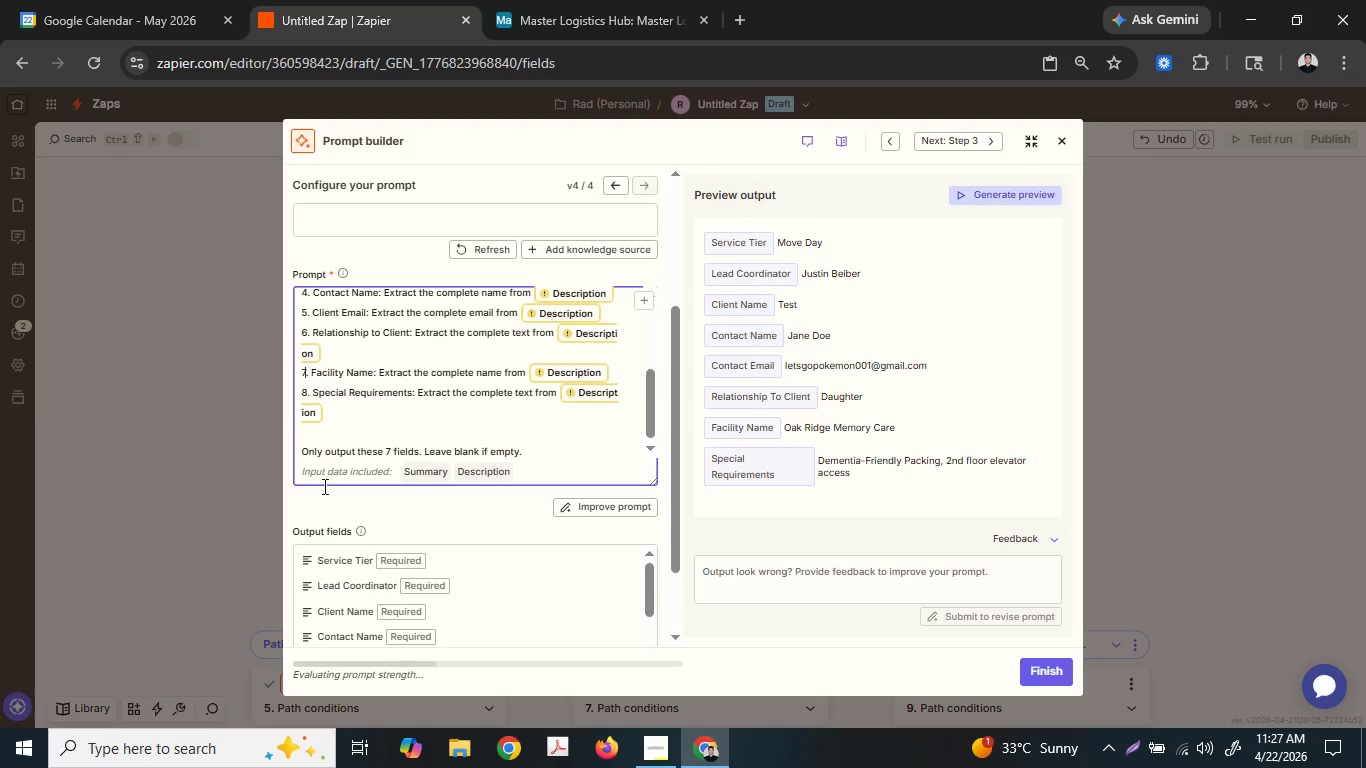 
hold_key(key=ArrowUp, duration=0.86)
 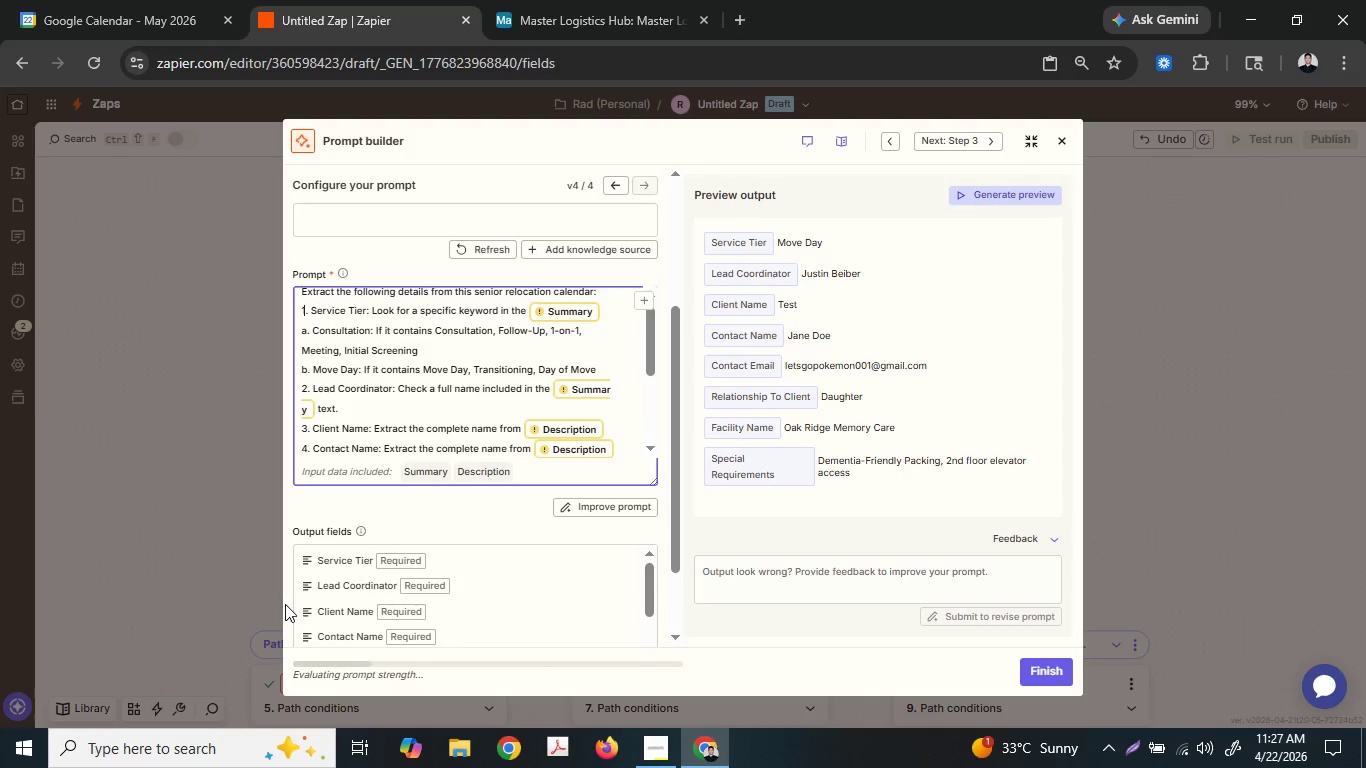 
hold_key(key=ArrowUp, duration=0.89)
 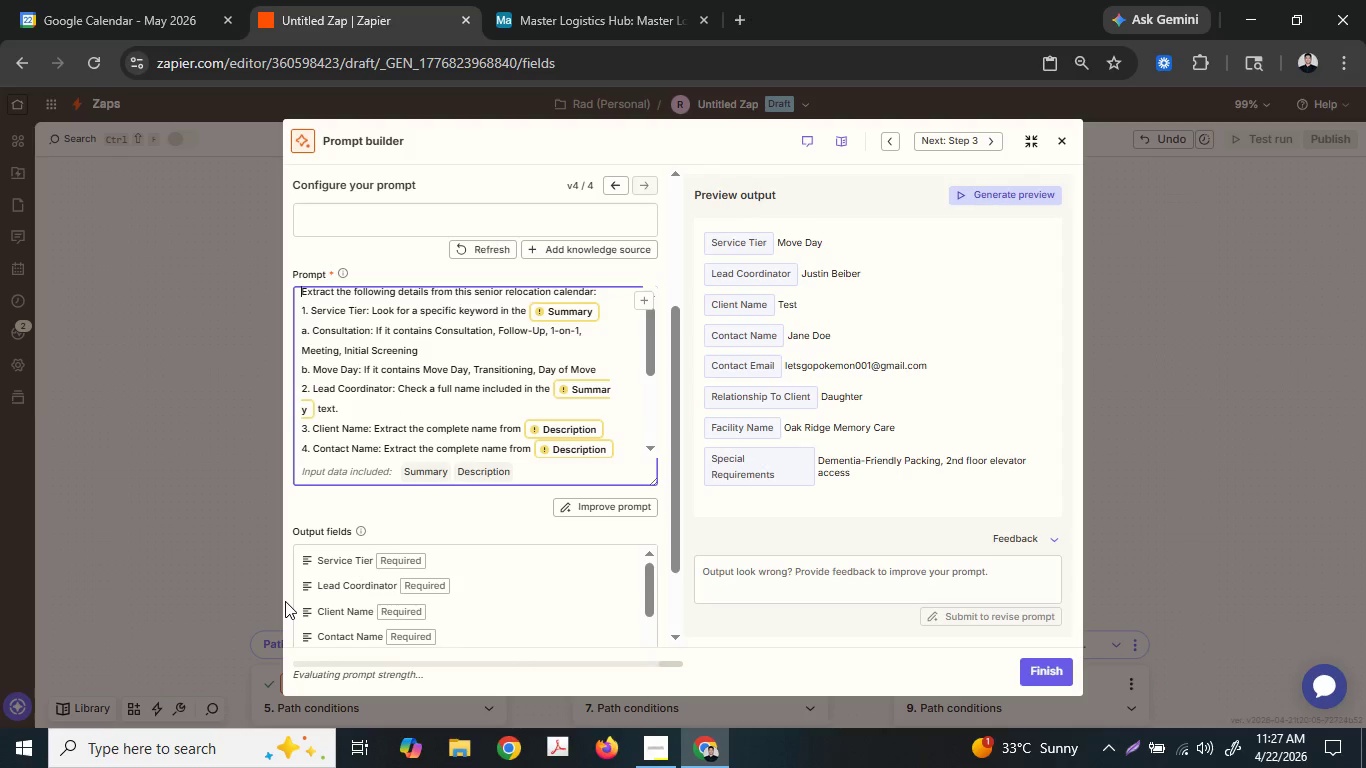 
key(ArrowDown)
 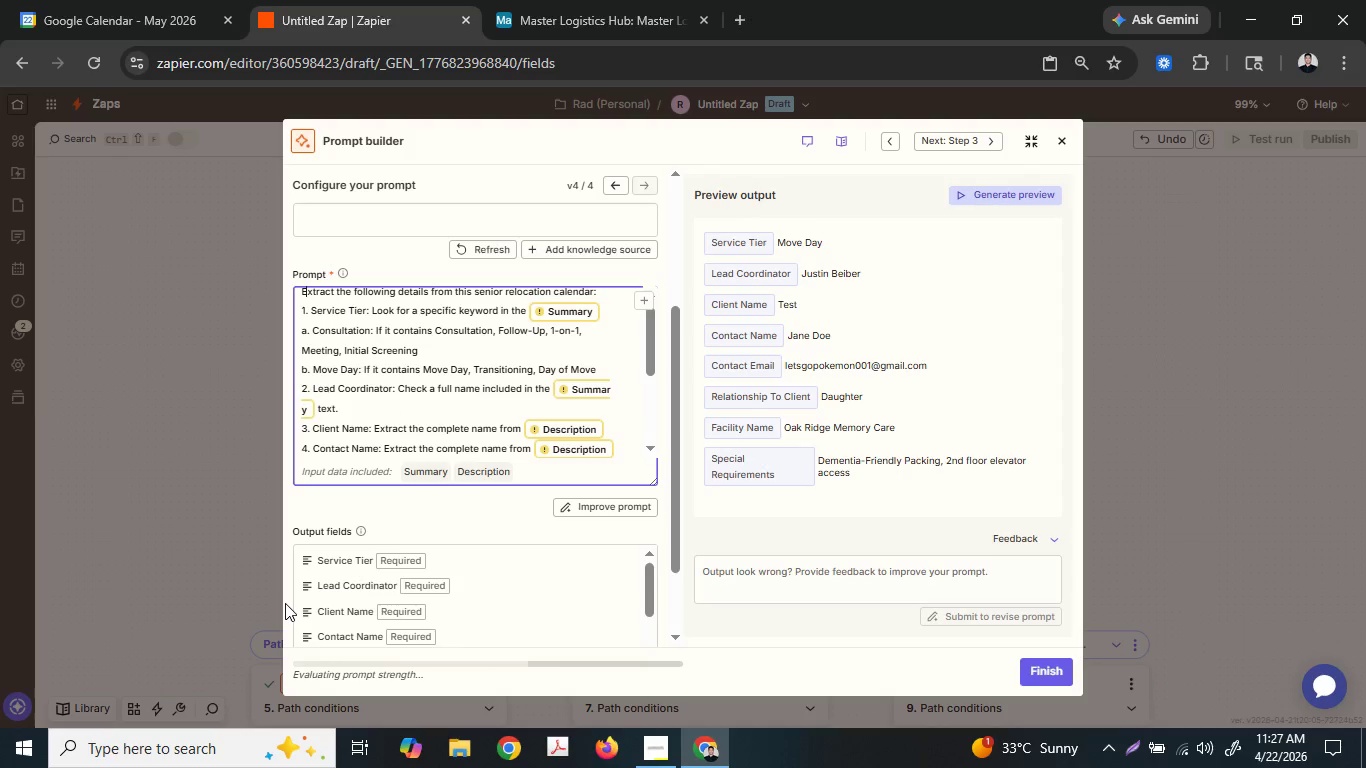 
key(ArrowUp)
 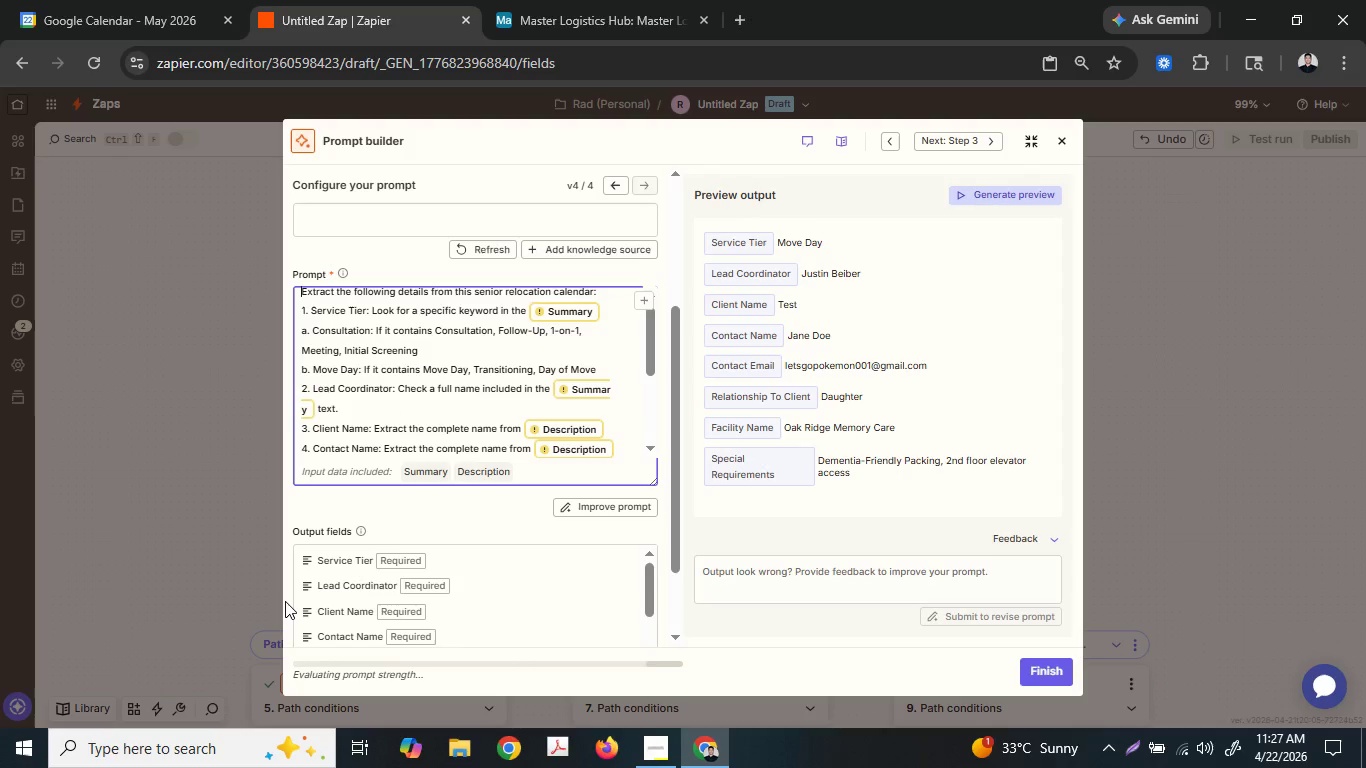 
key(ArrowUp)
 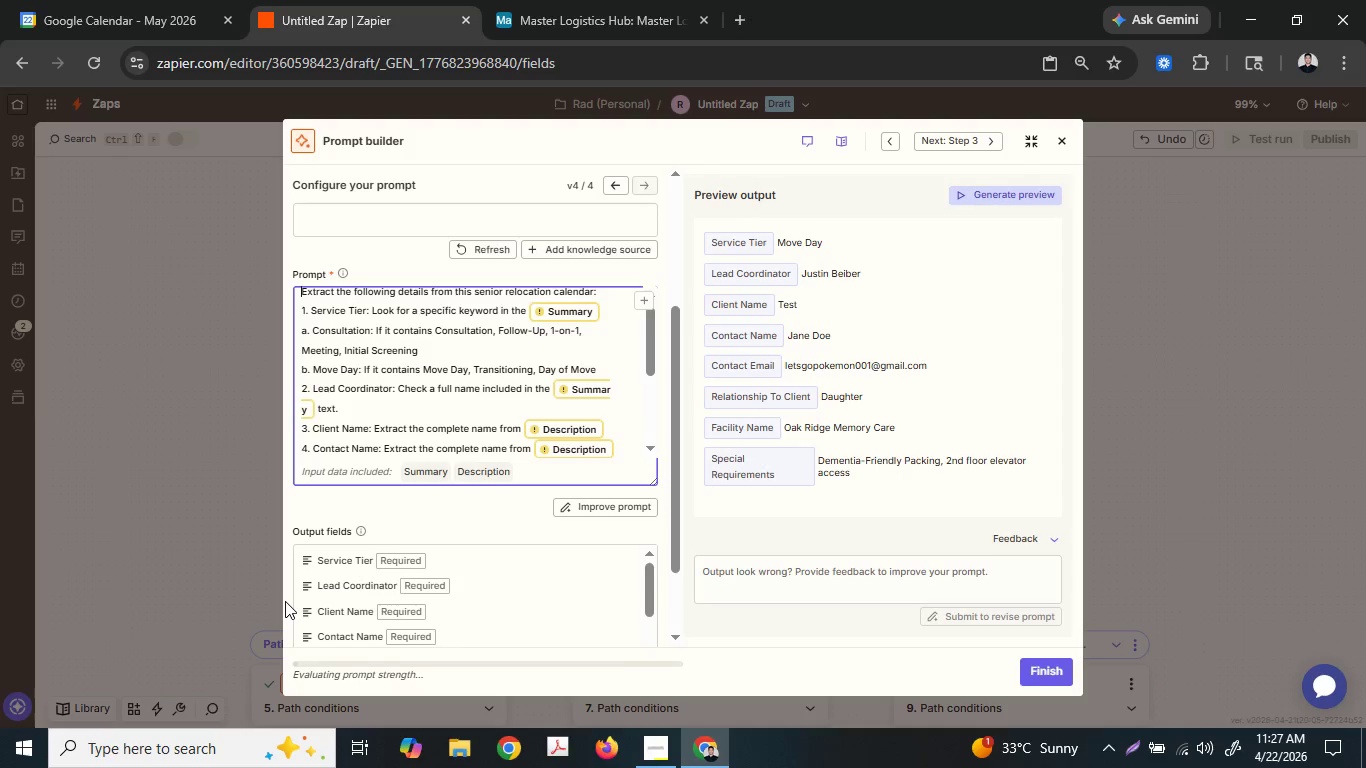 
key(ArrowUp)
 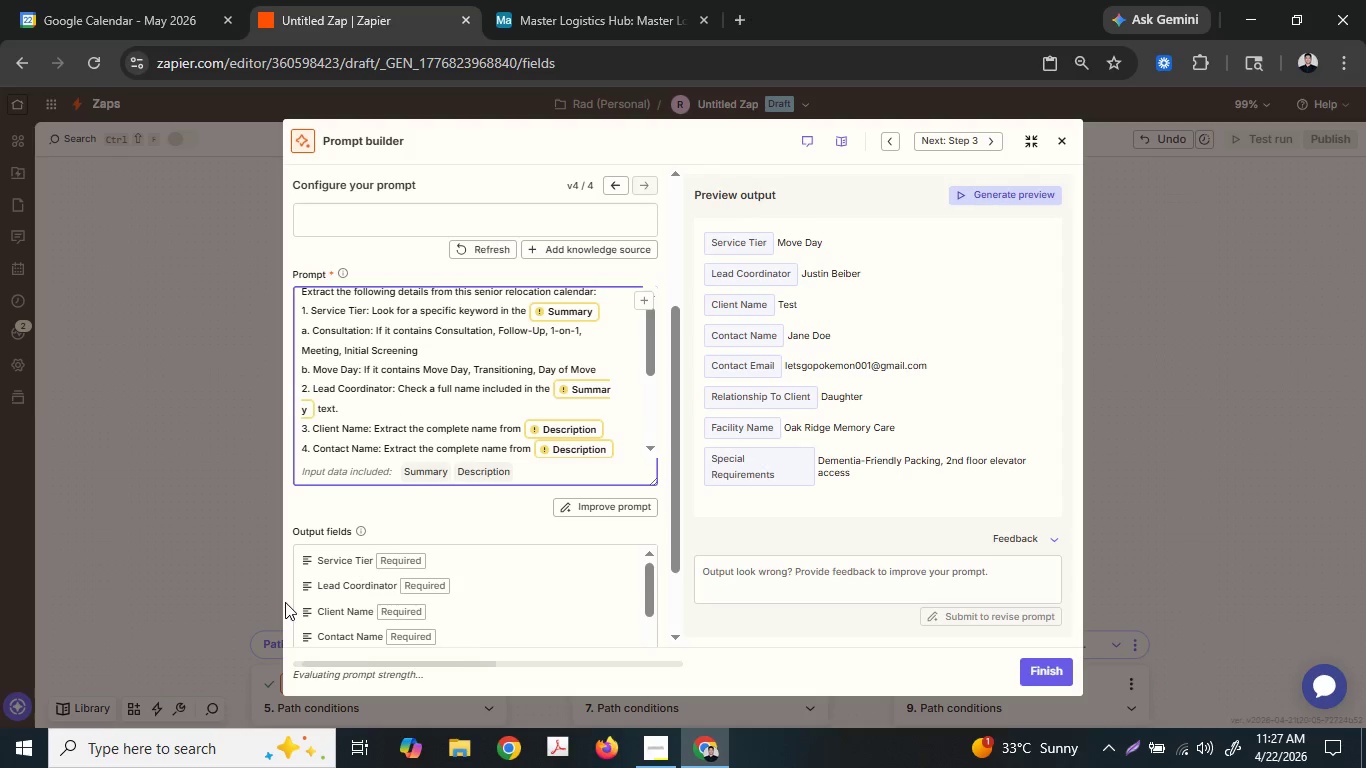 
hold_key(key=ArrowDown, duration=0.64)
 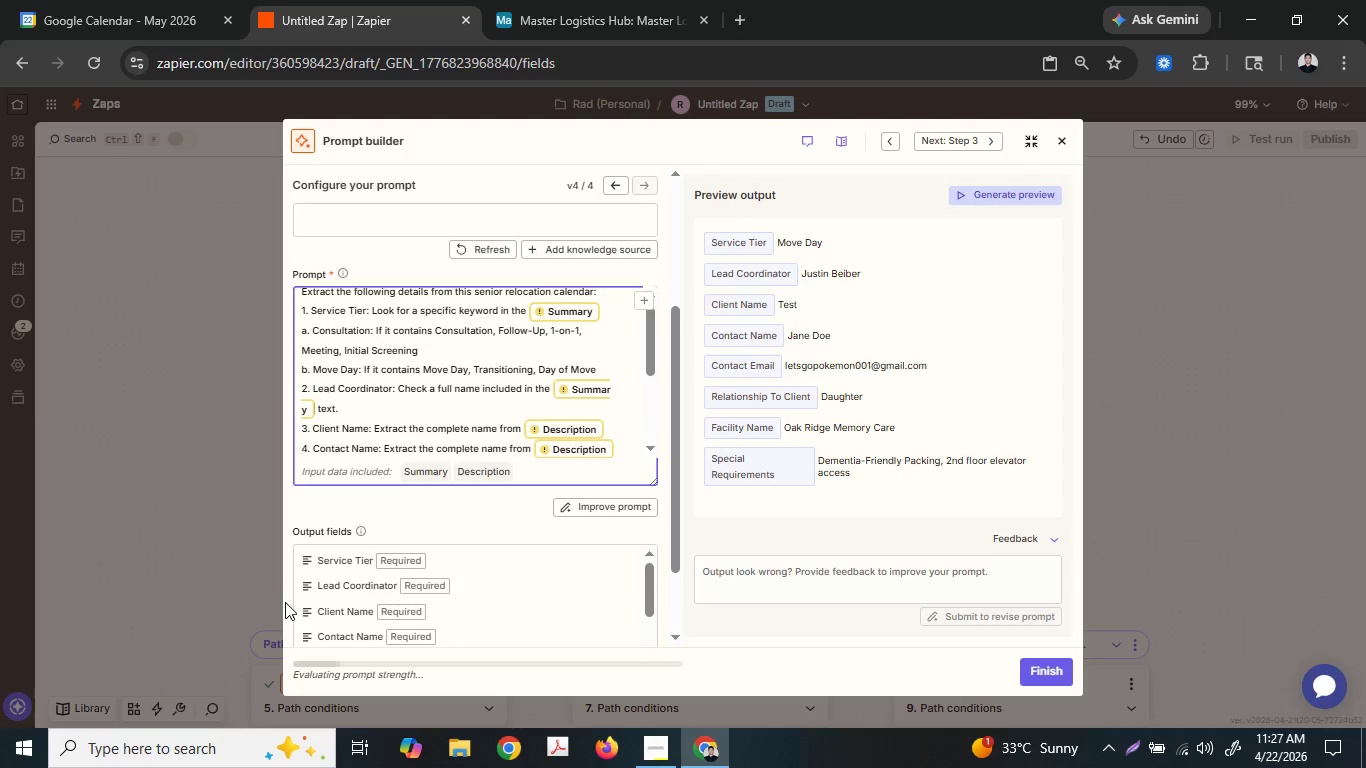 
key(ArrowDown)
 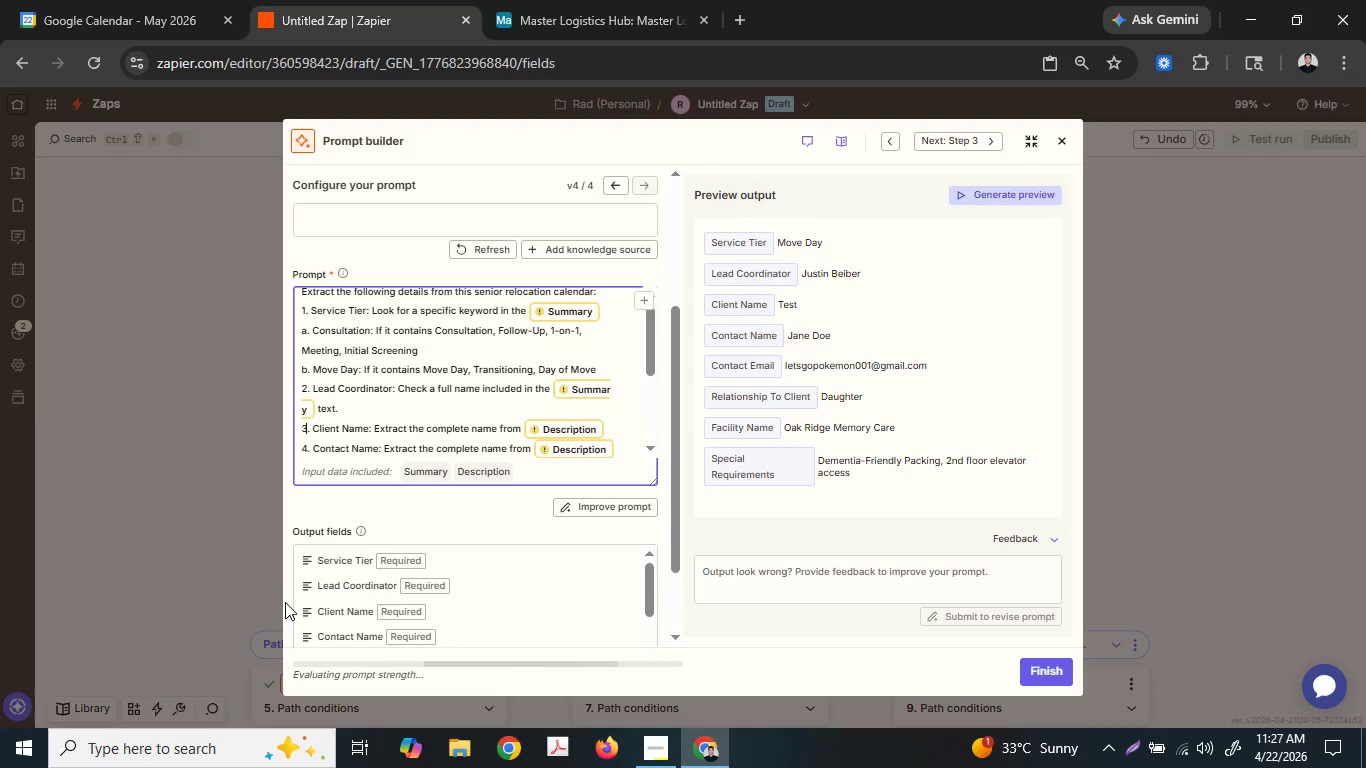 
key(ArrowUp)
 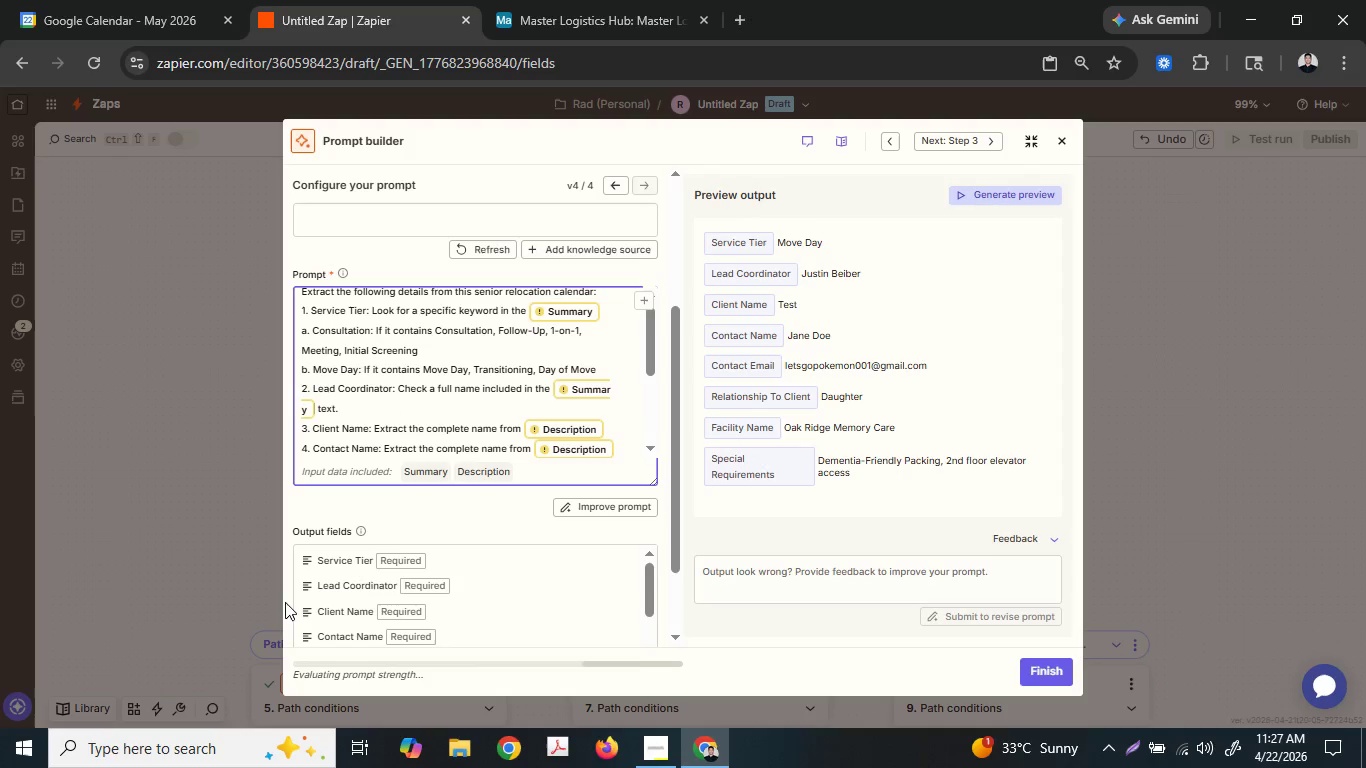 
key(ArrowUp)
 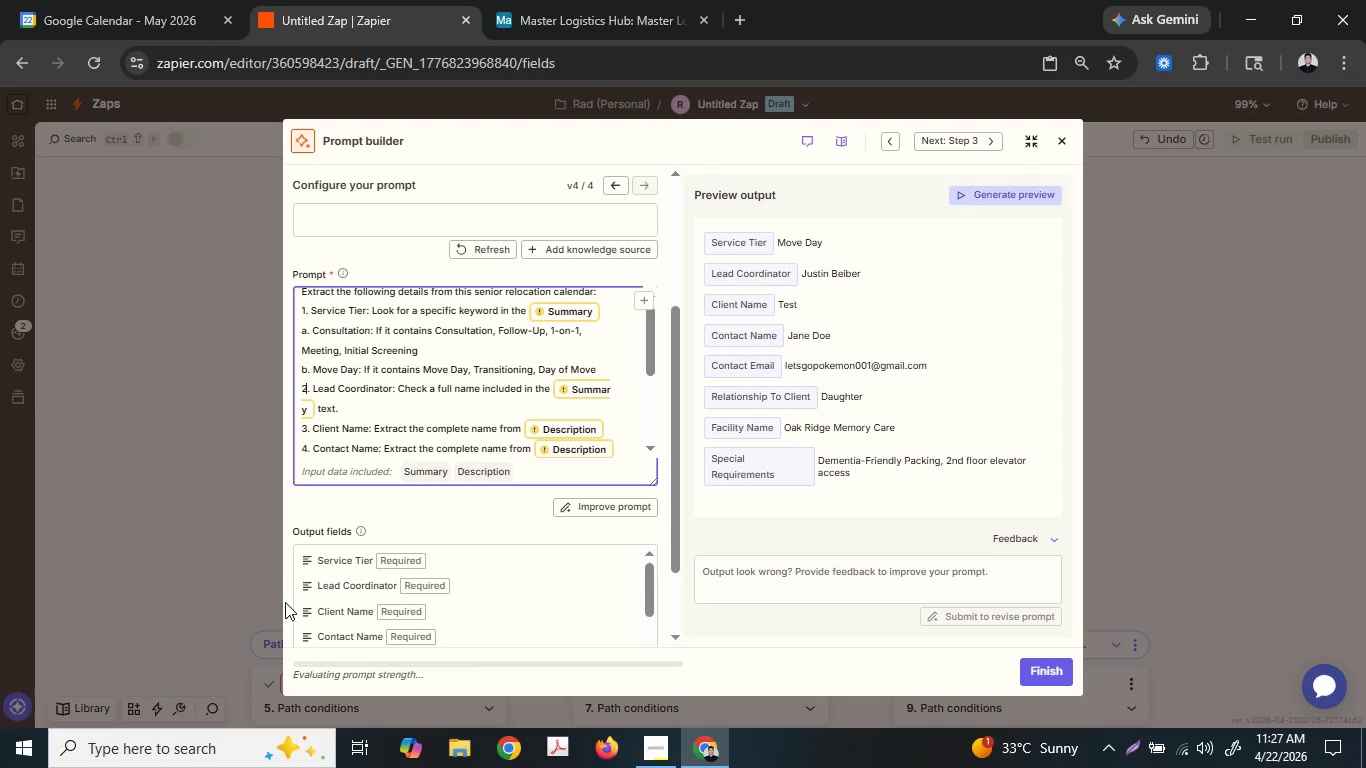 
key(ArrowLeft)
 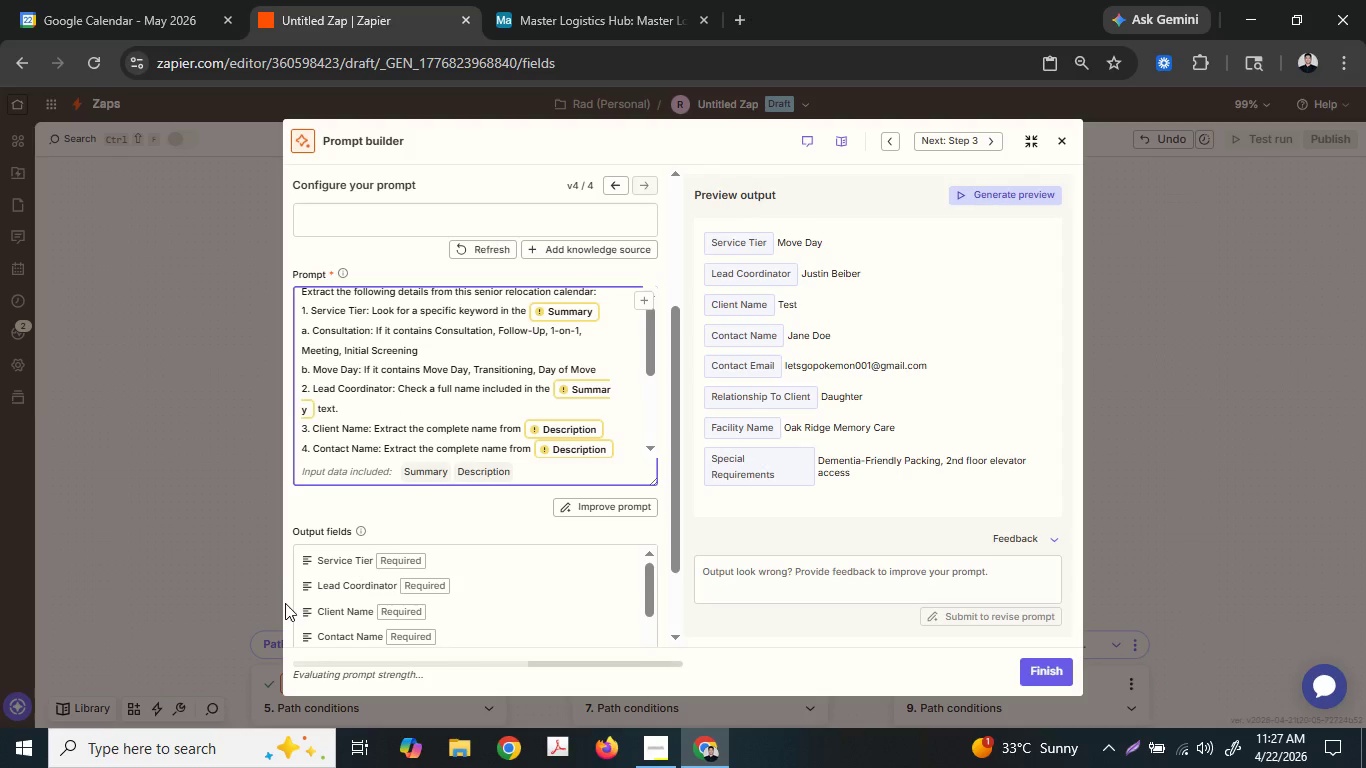 
key(Enter)
 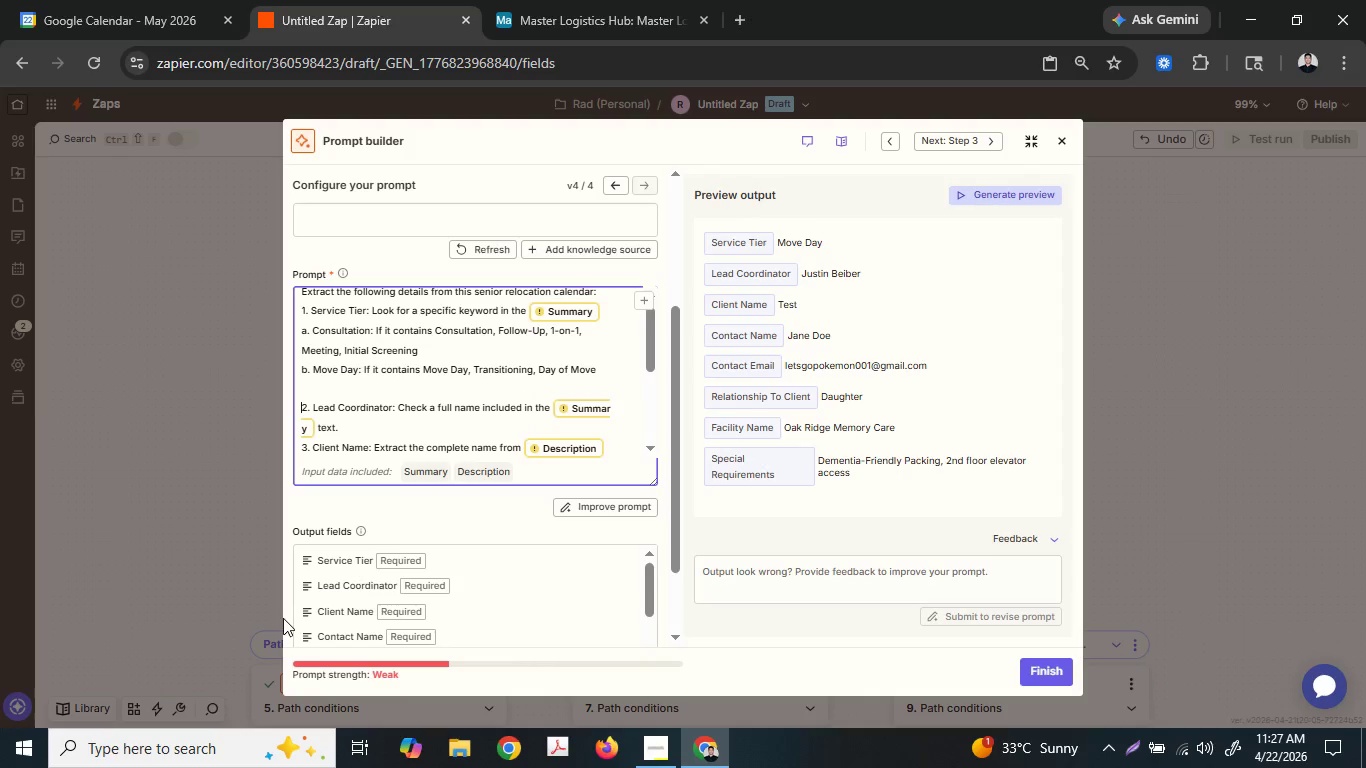 
key(ArrowUp)
 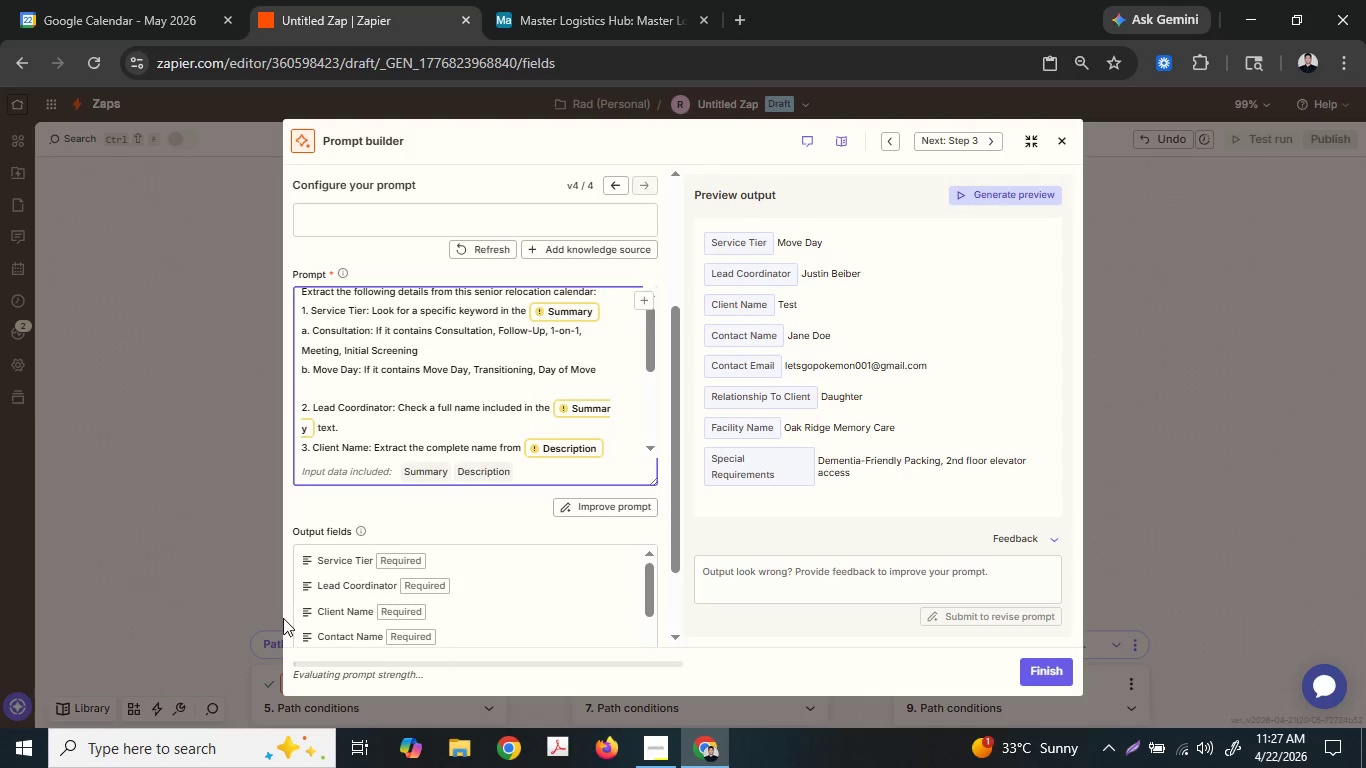 
key(C)
 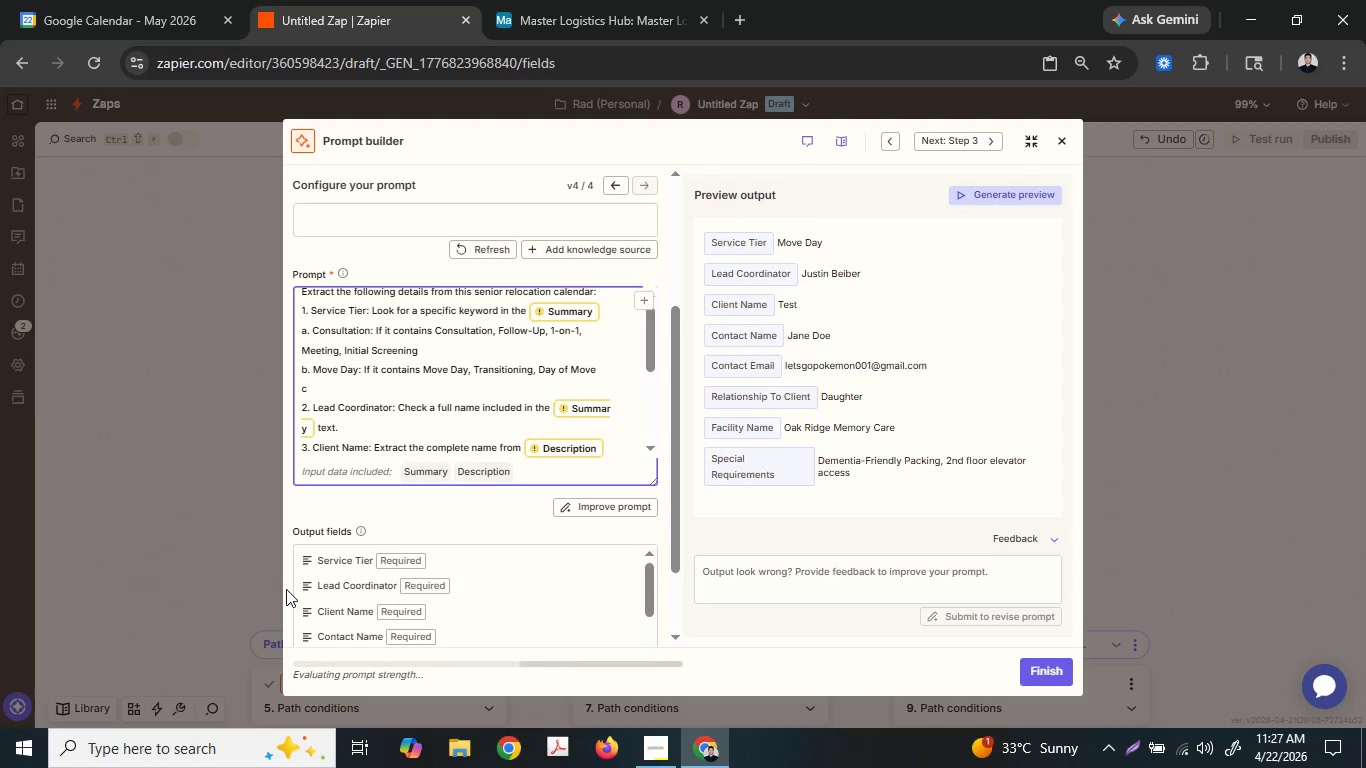 
key(Period)
 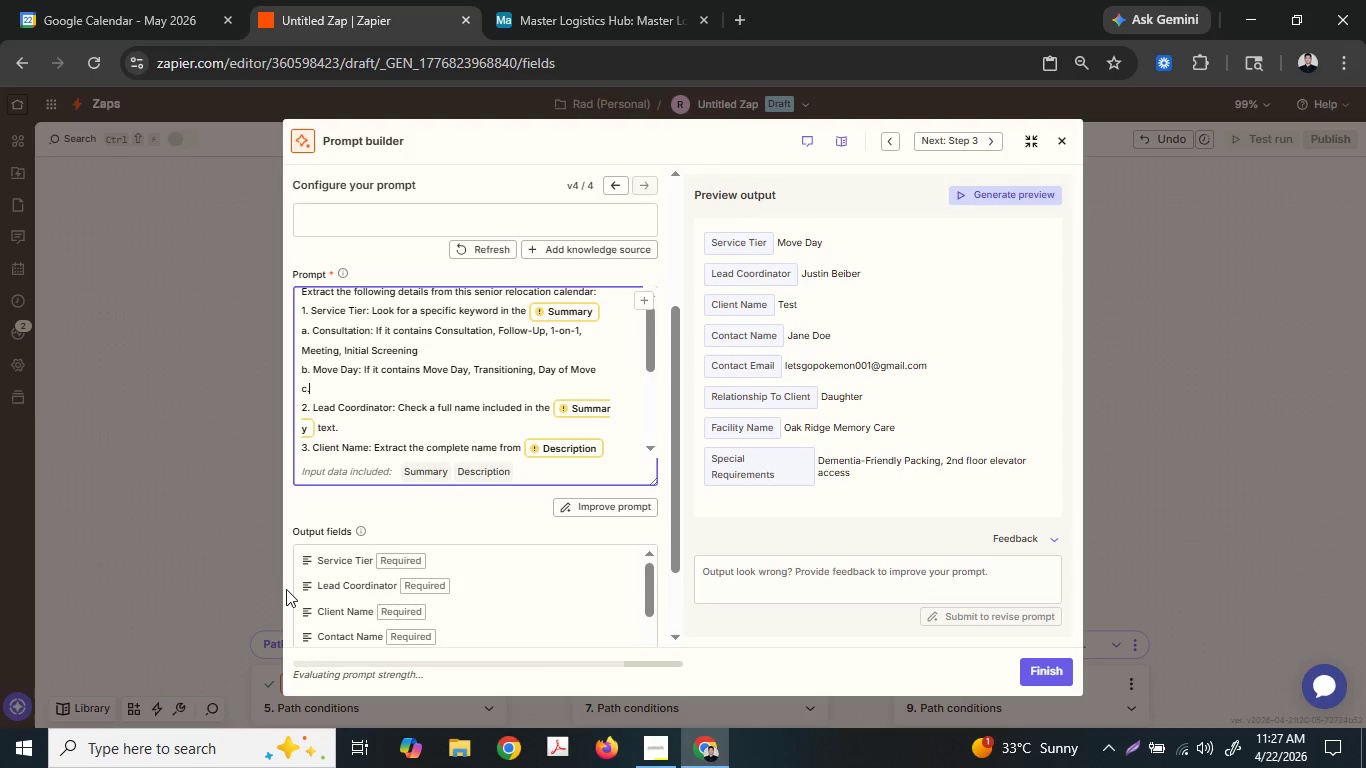 
wait(5.91)
 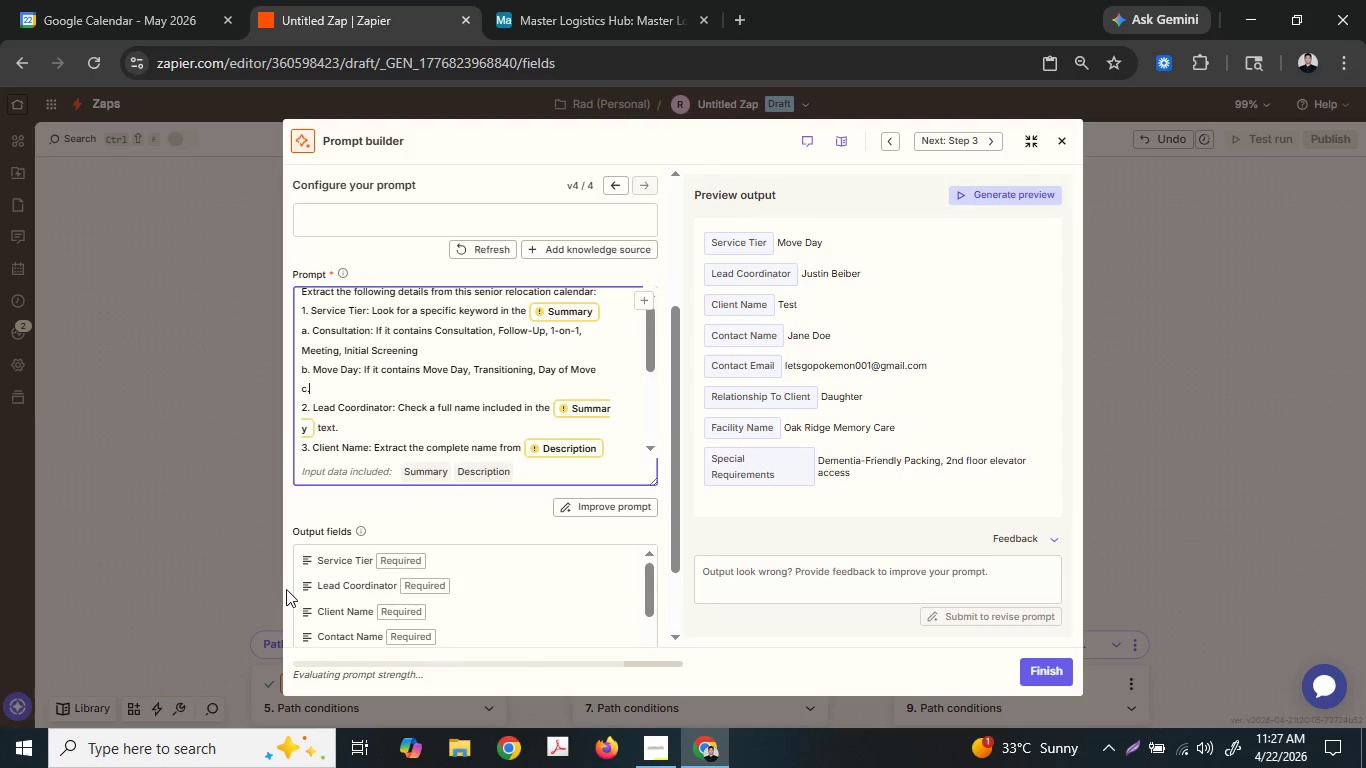 
type( If )
 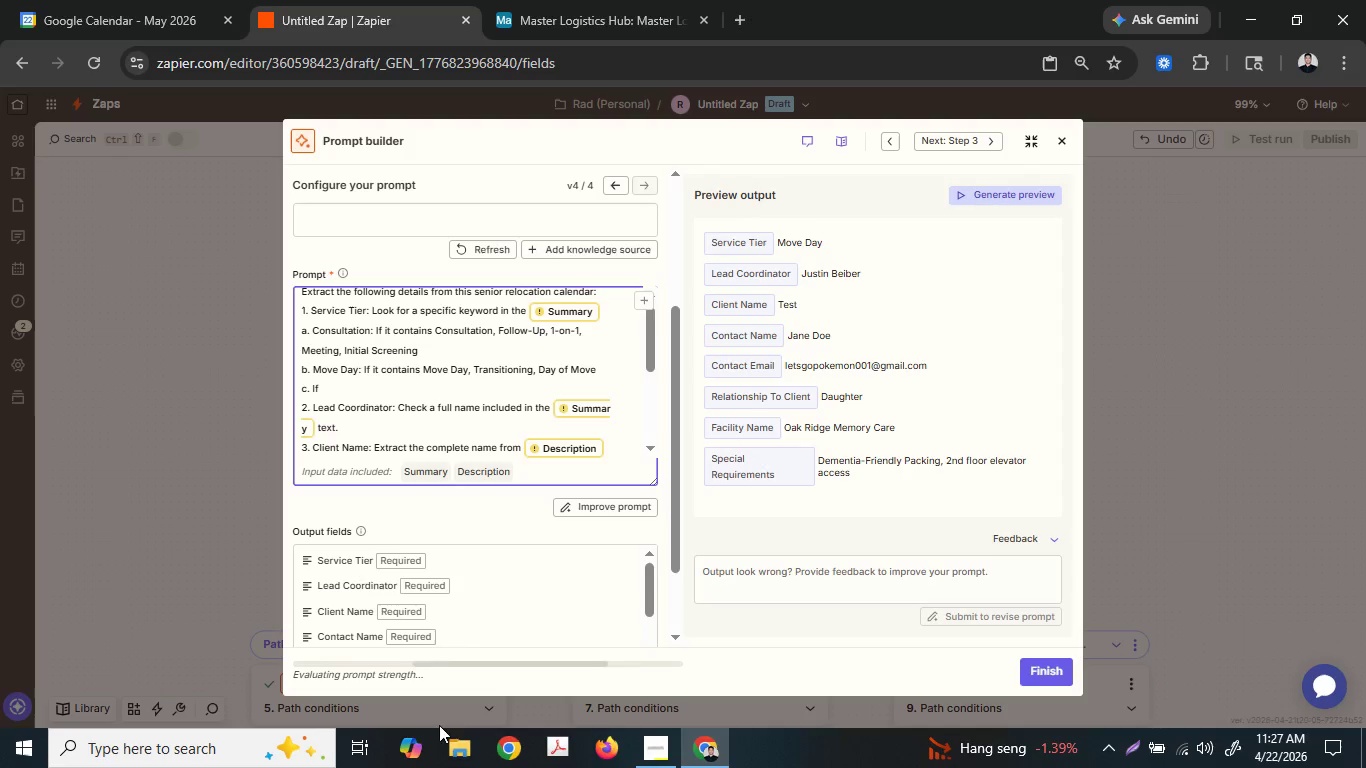 
left_click([667, 738])